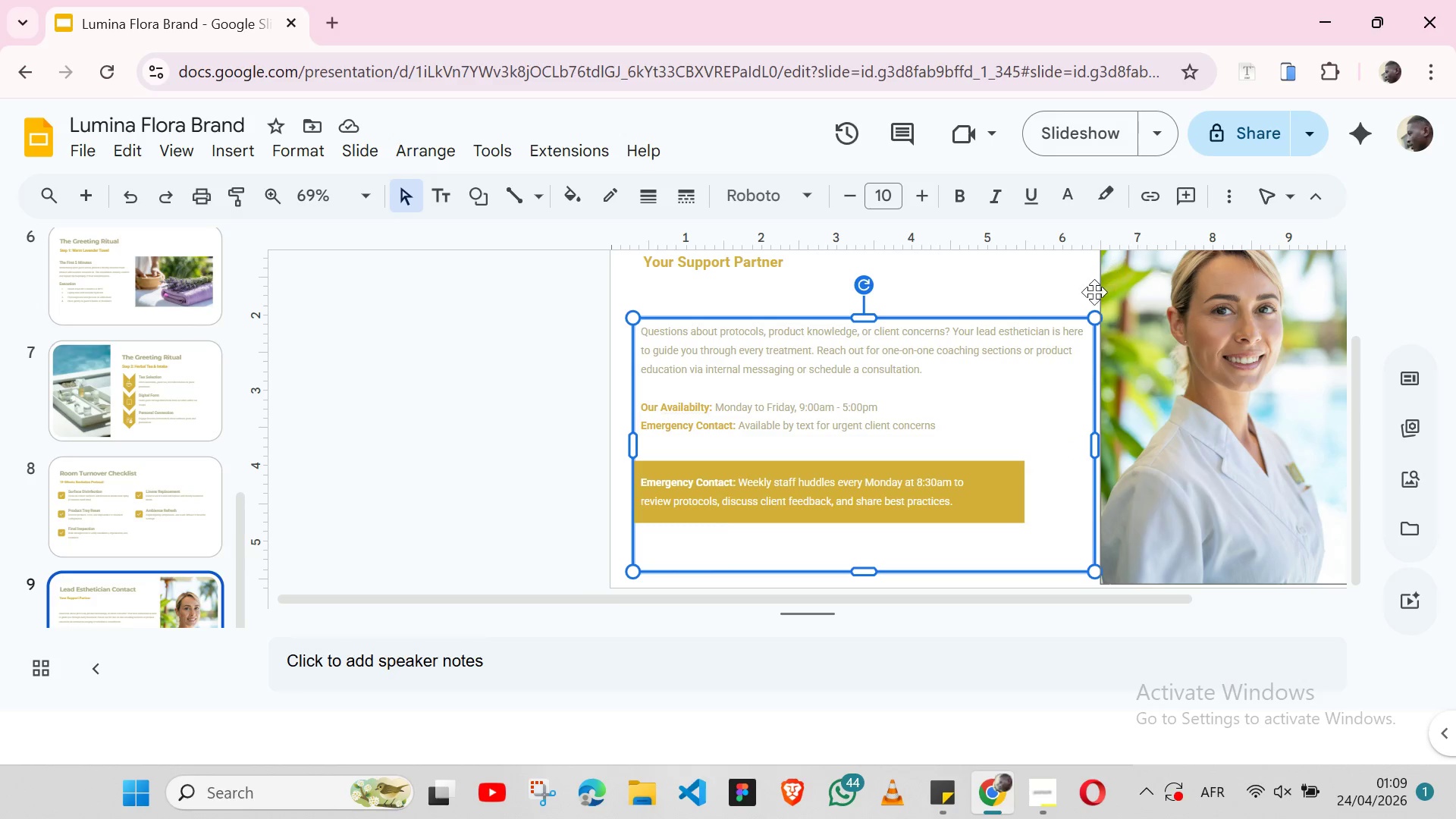 
left_click([1069, 313])
 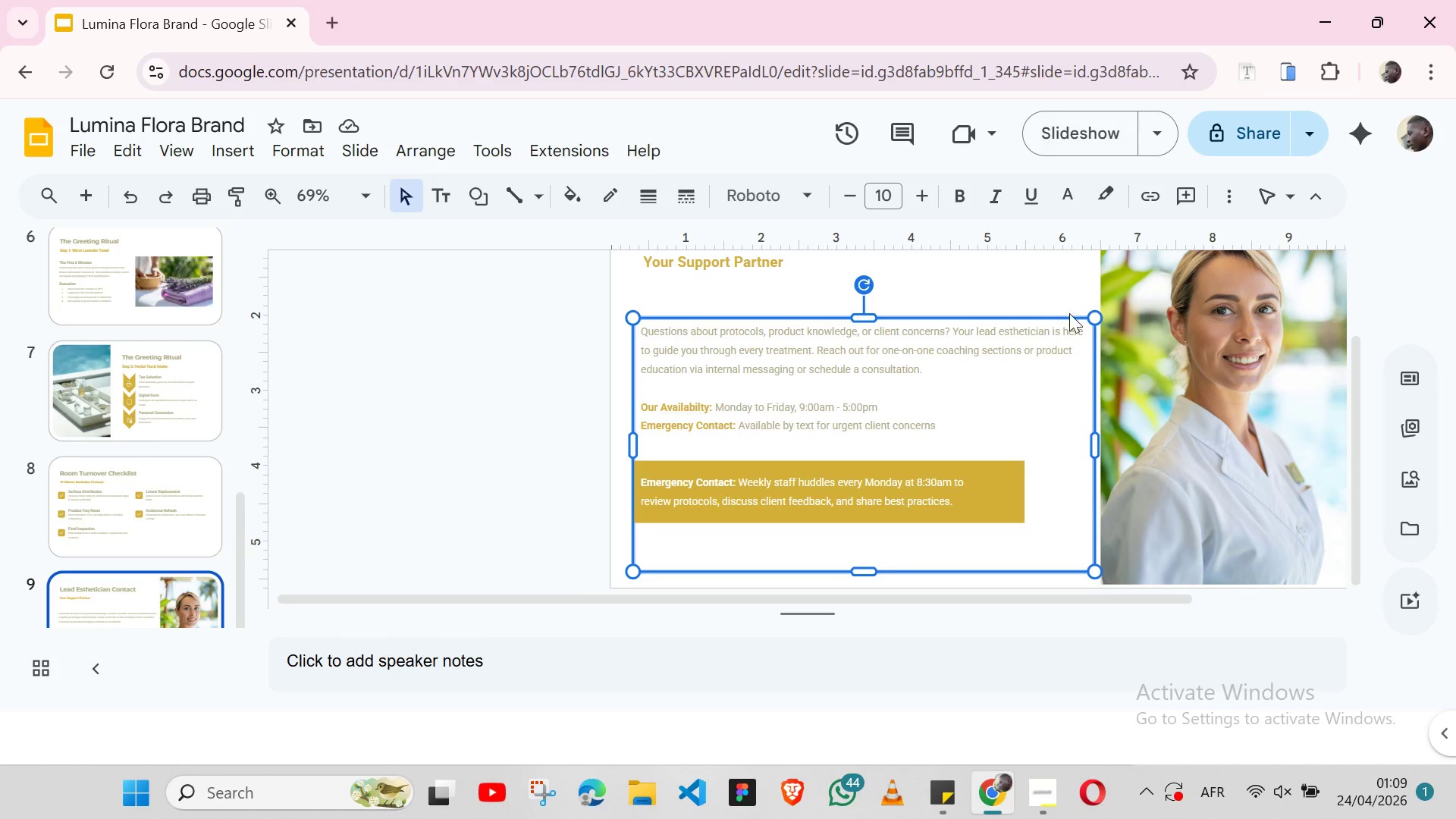 
key(Backspace)
 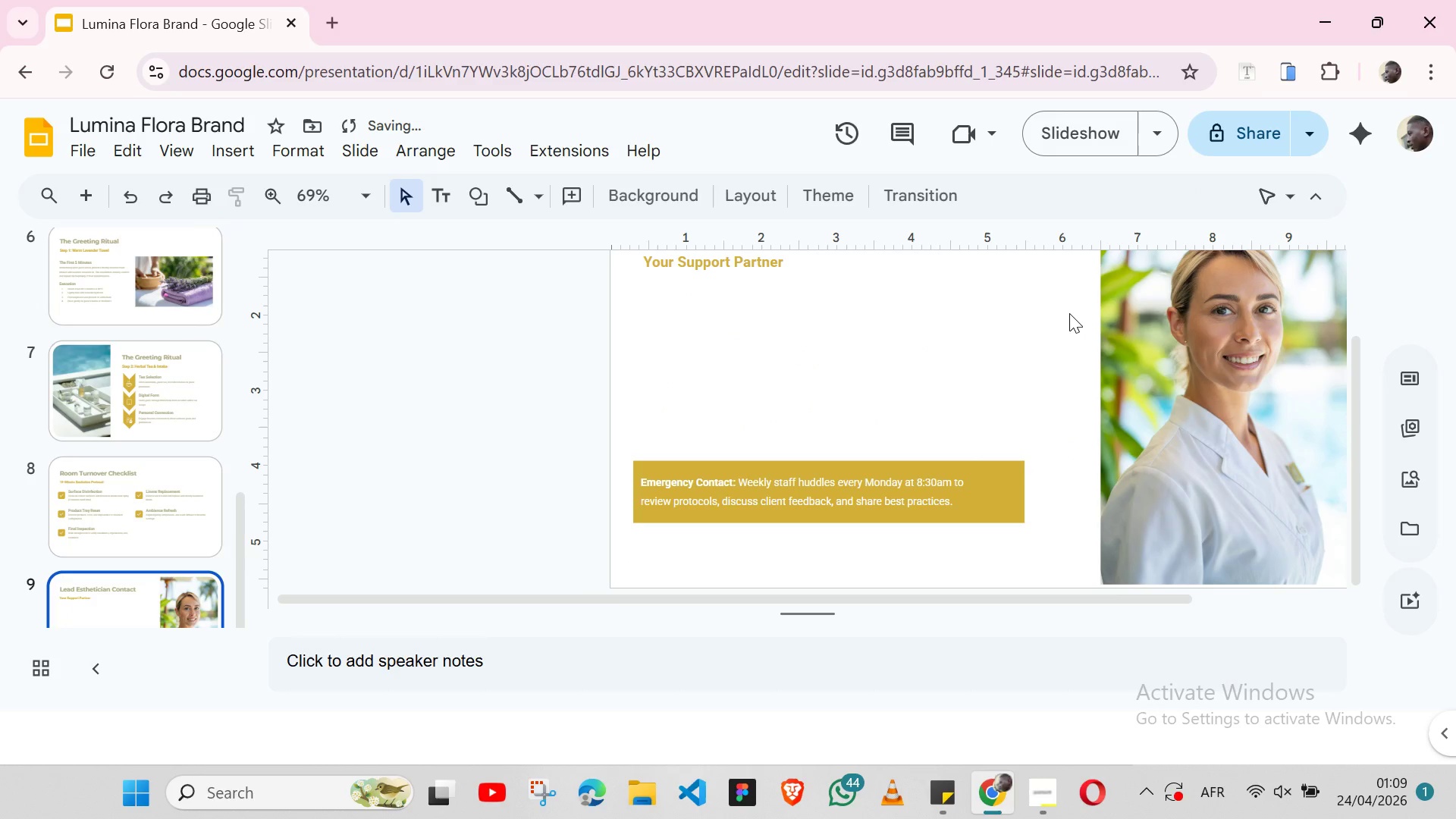 
key(Control+Z)
 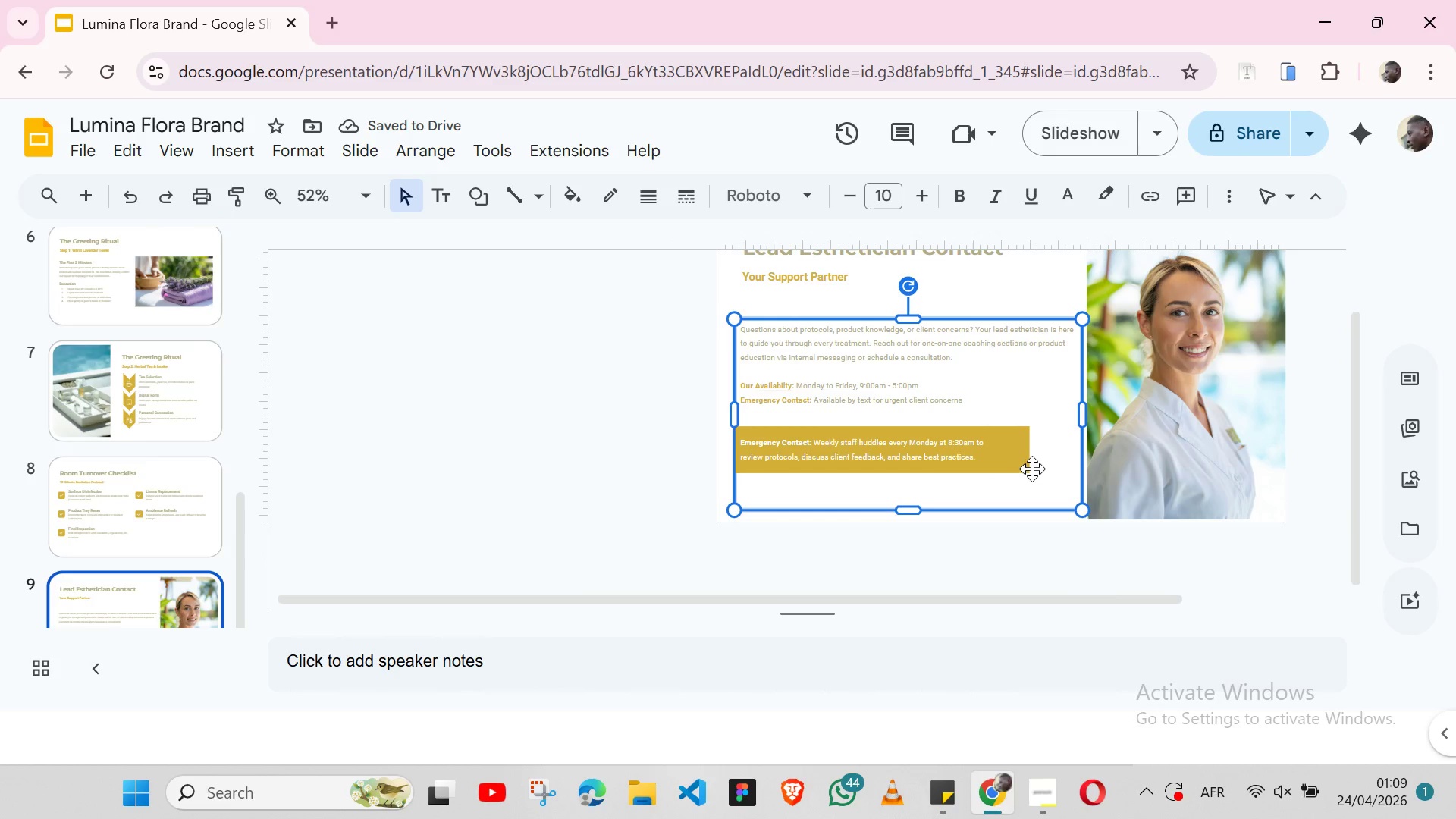 
left_click([1055, 477])
 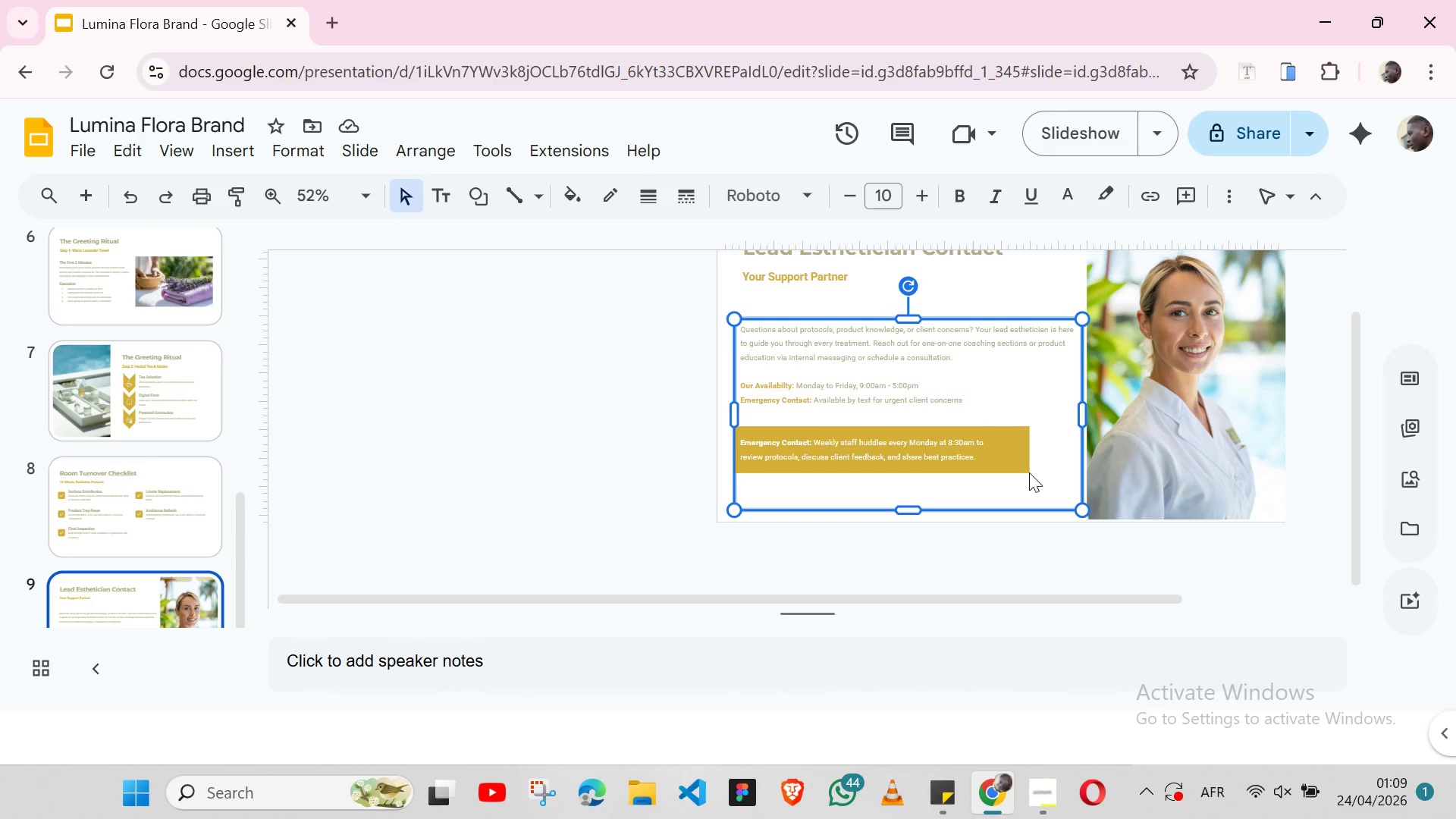 
left_click([1029, 472])
 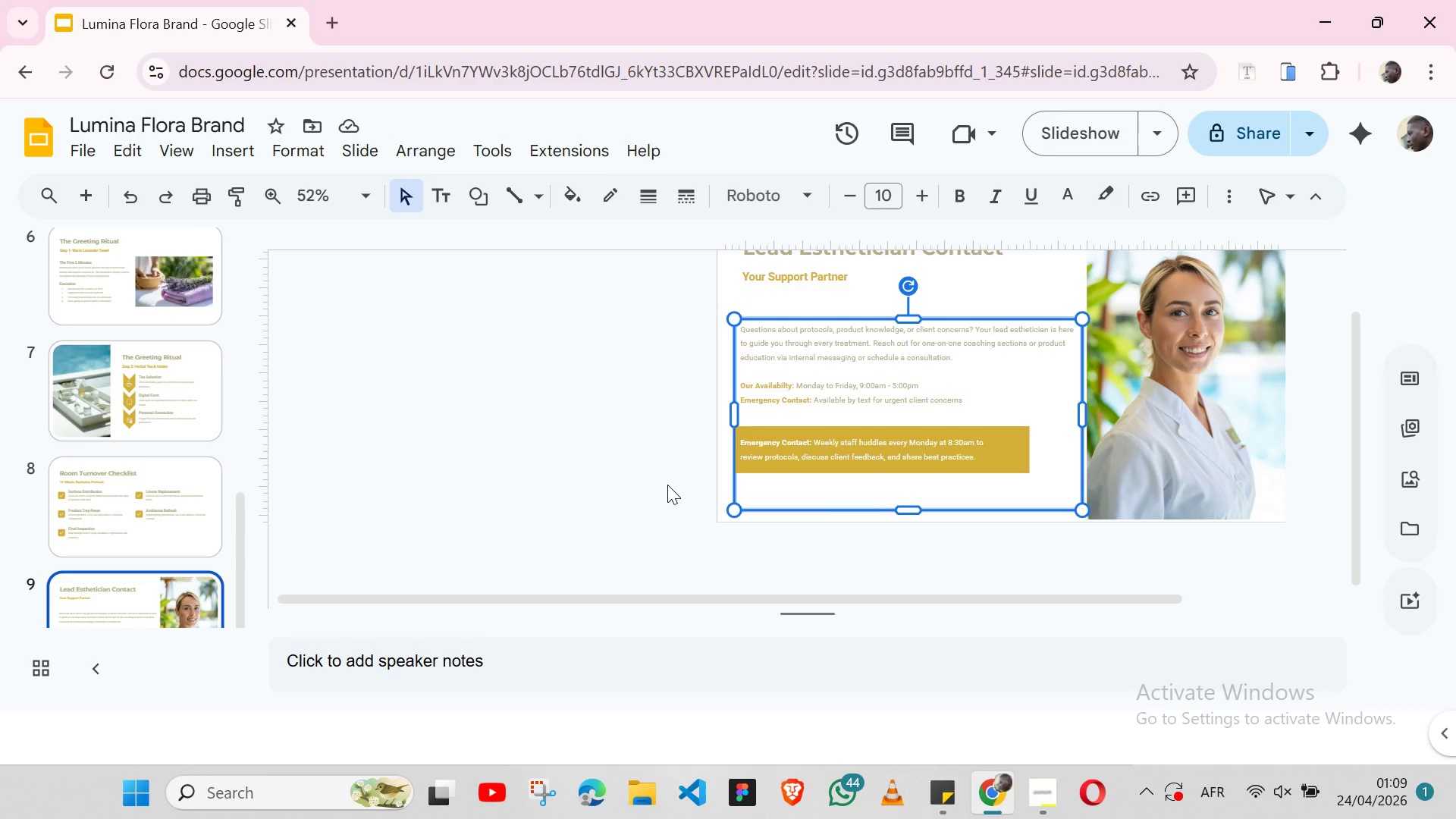 
left_click([667, 485])
 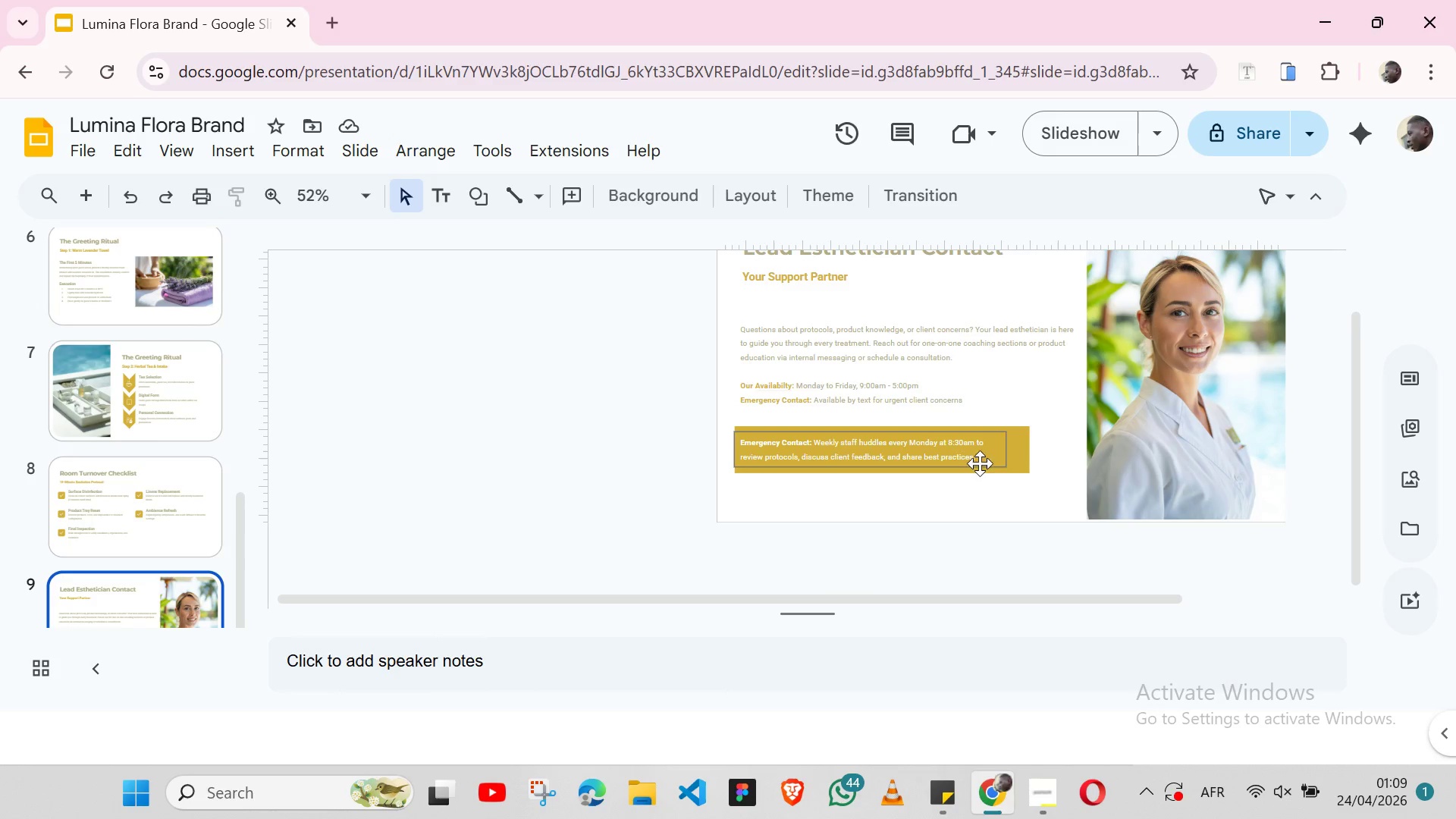 
left_click([1008, 459])
 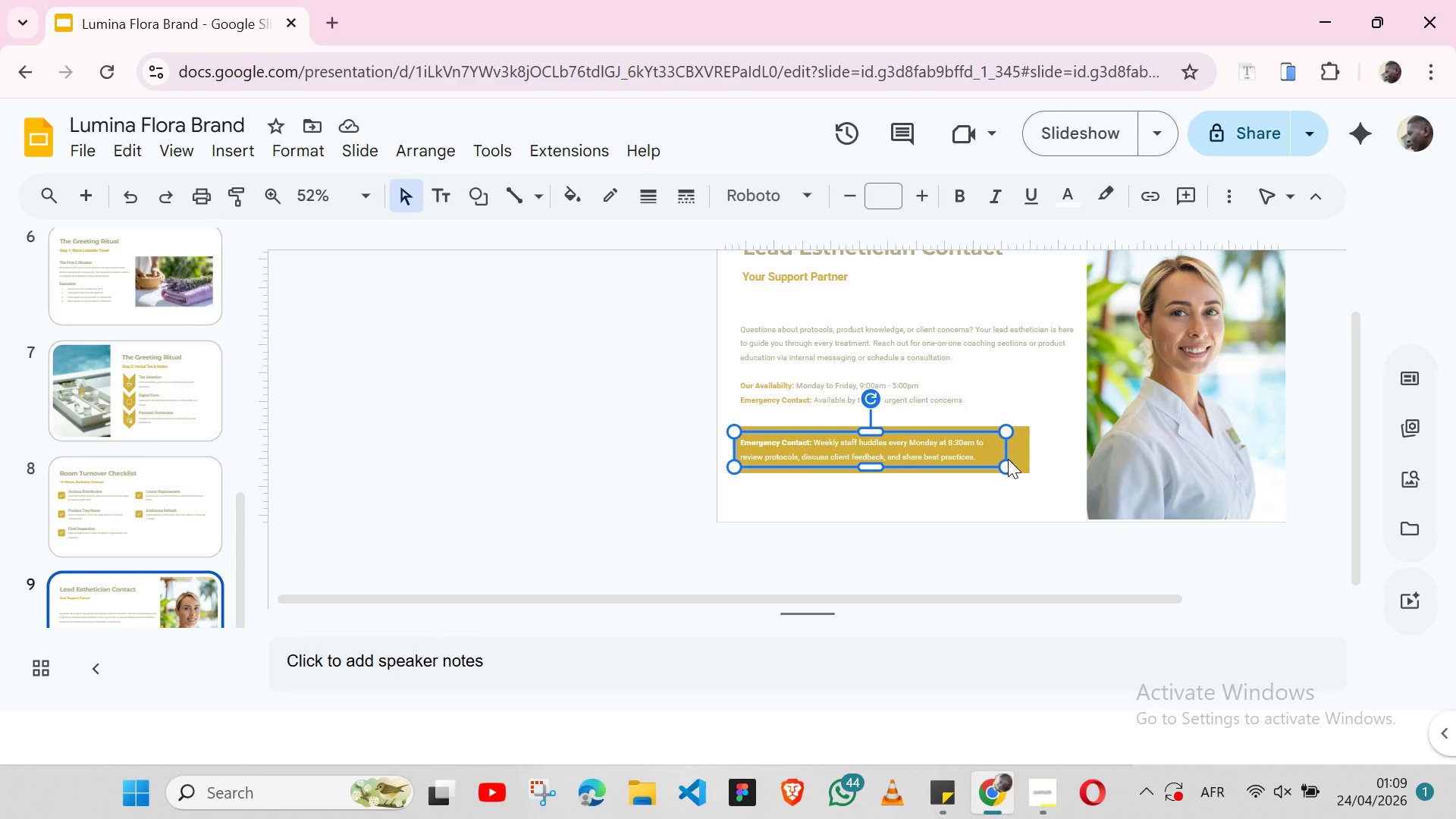 
hold_key(key=ShiftLeft, duration=1.53)
 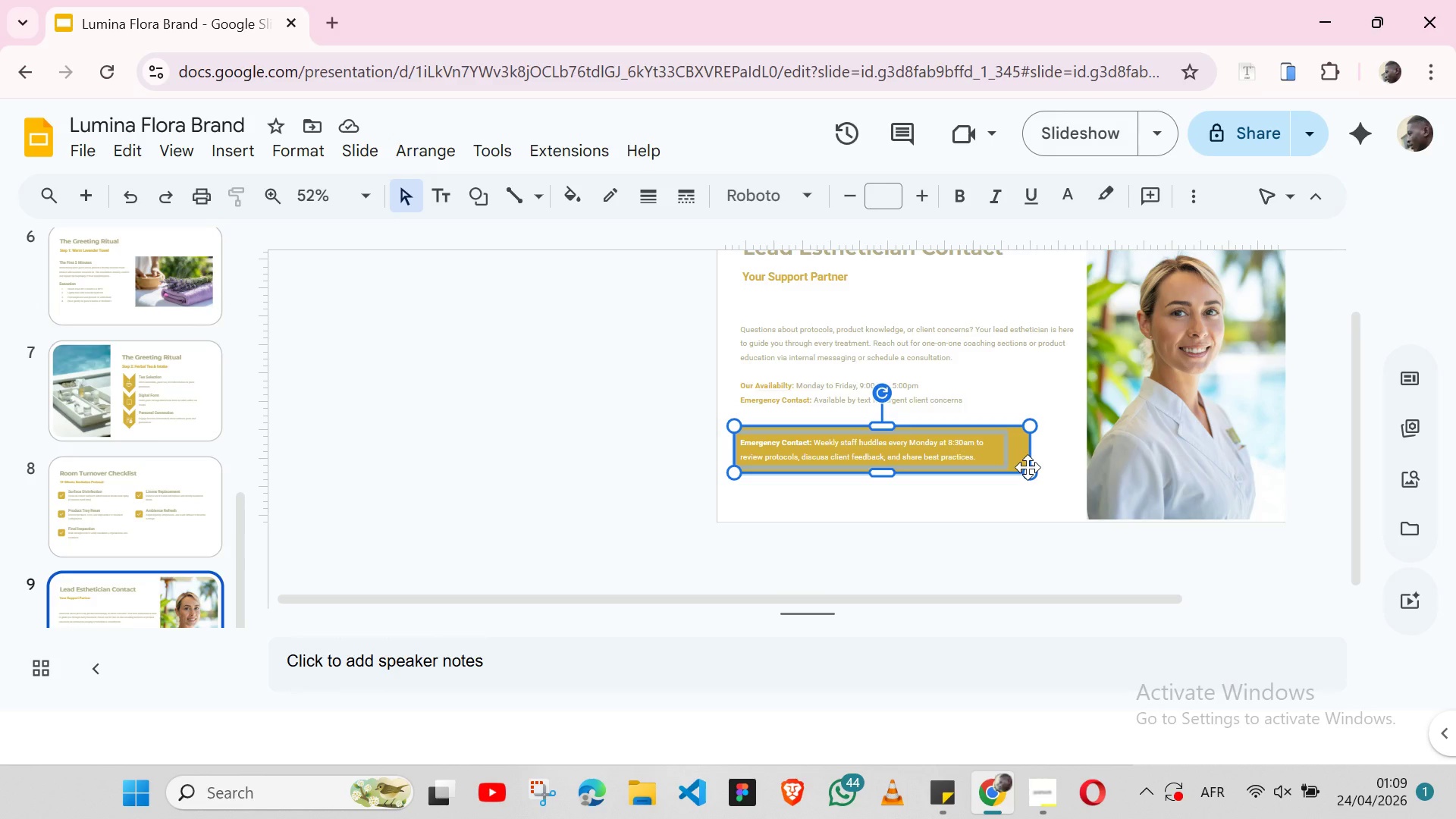 
hold_key(key=ShiftLeft, duration=0.58)
left_click([1028, 467])
 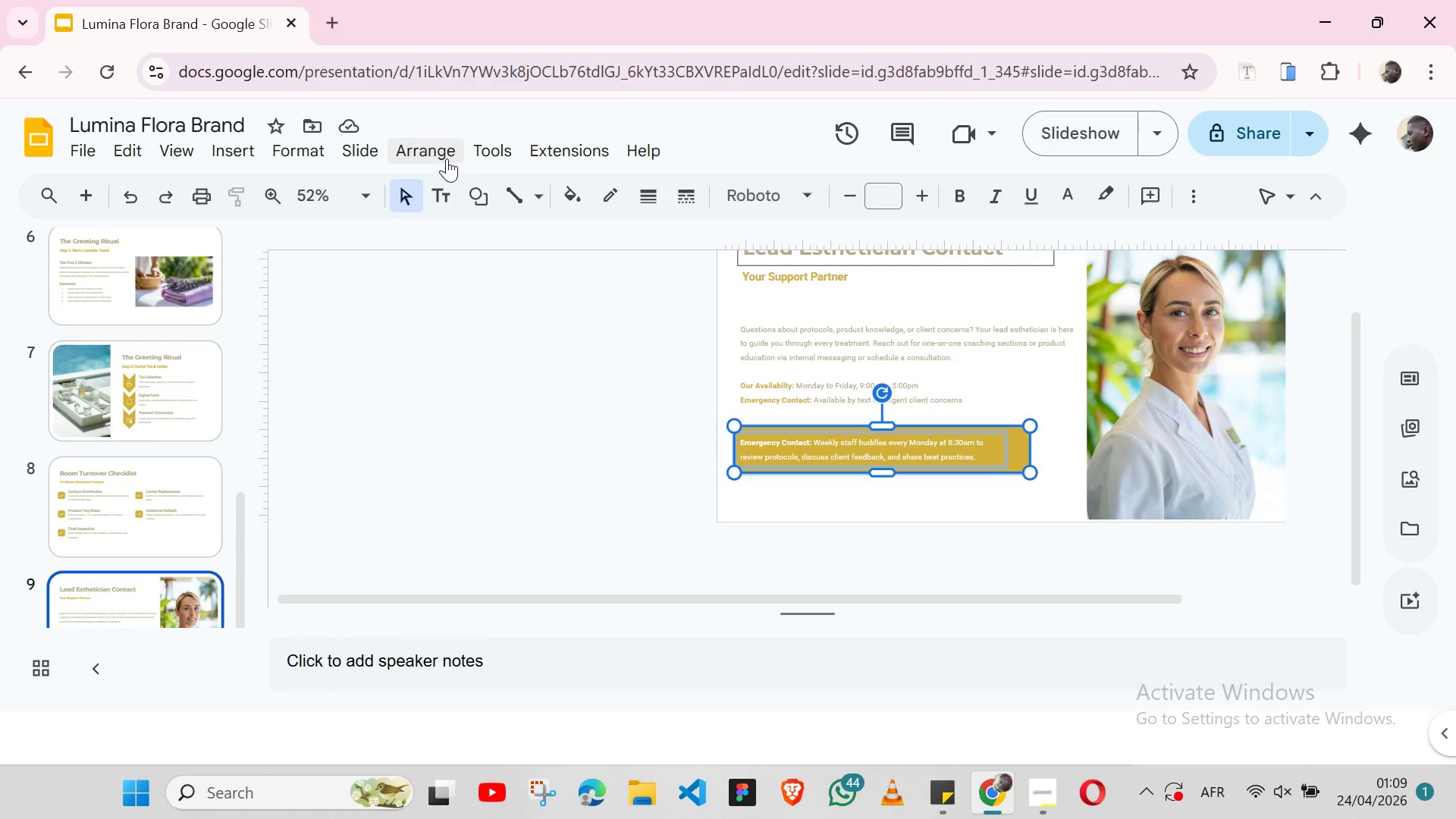 
left_click([445, 156])
 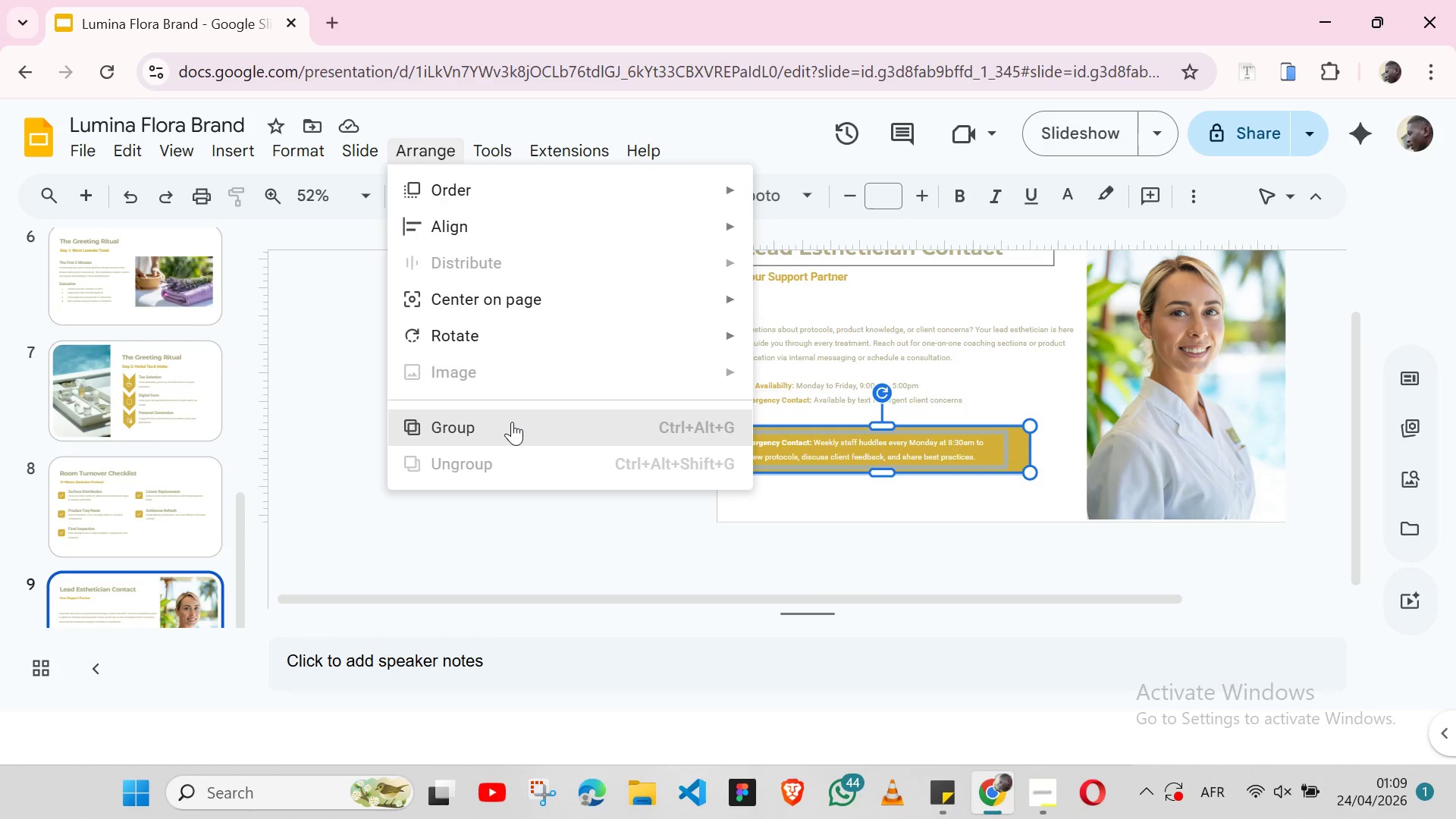 
left_click([512, 422])
 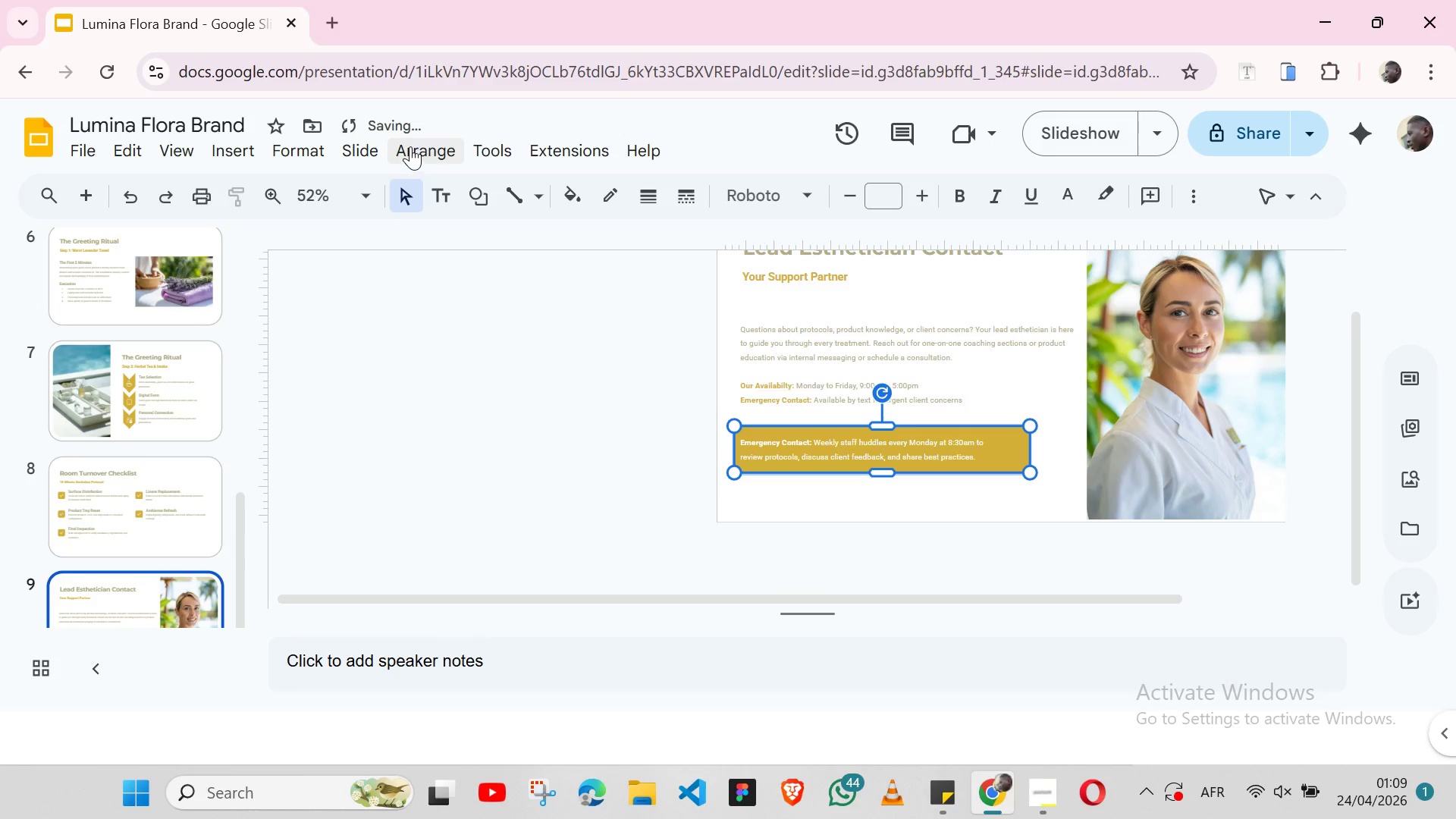 
left_click([411, 146])
 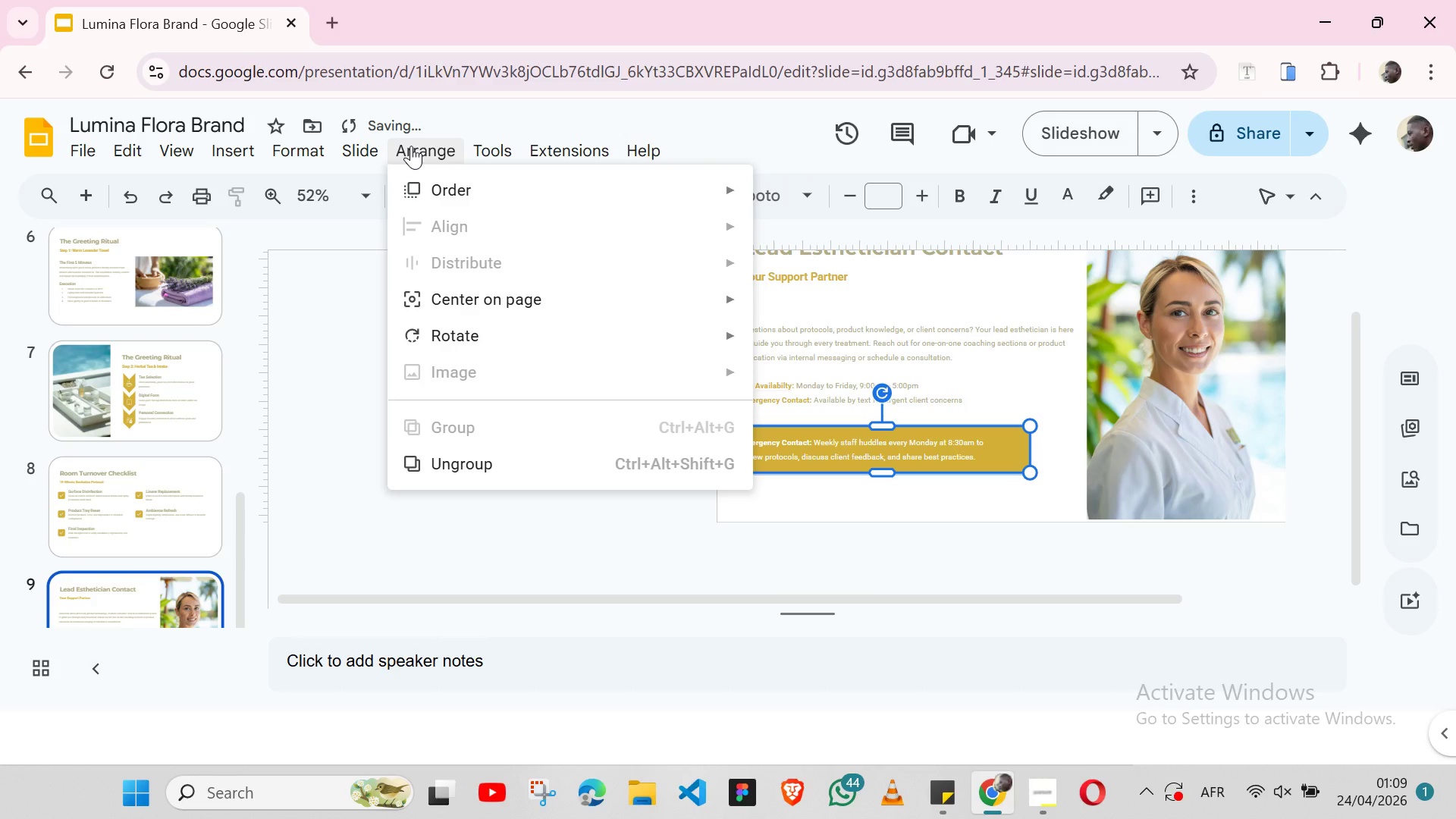 
key(Control+Z)
 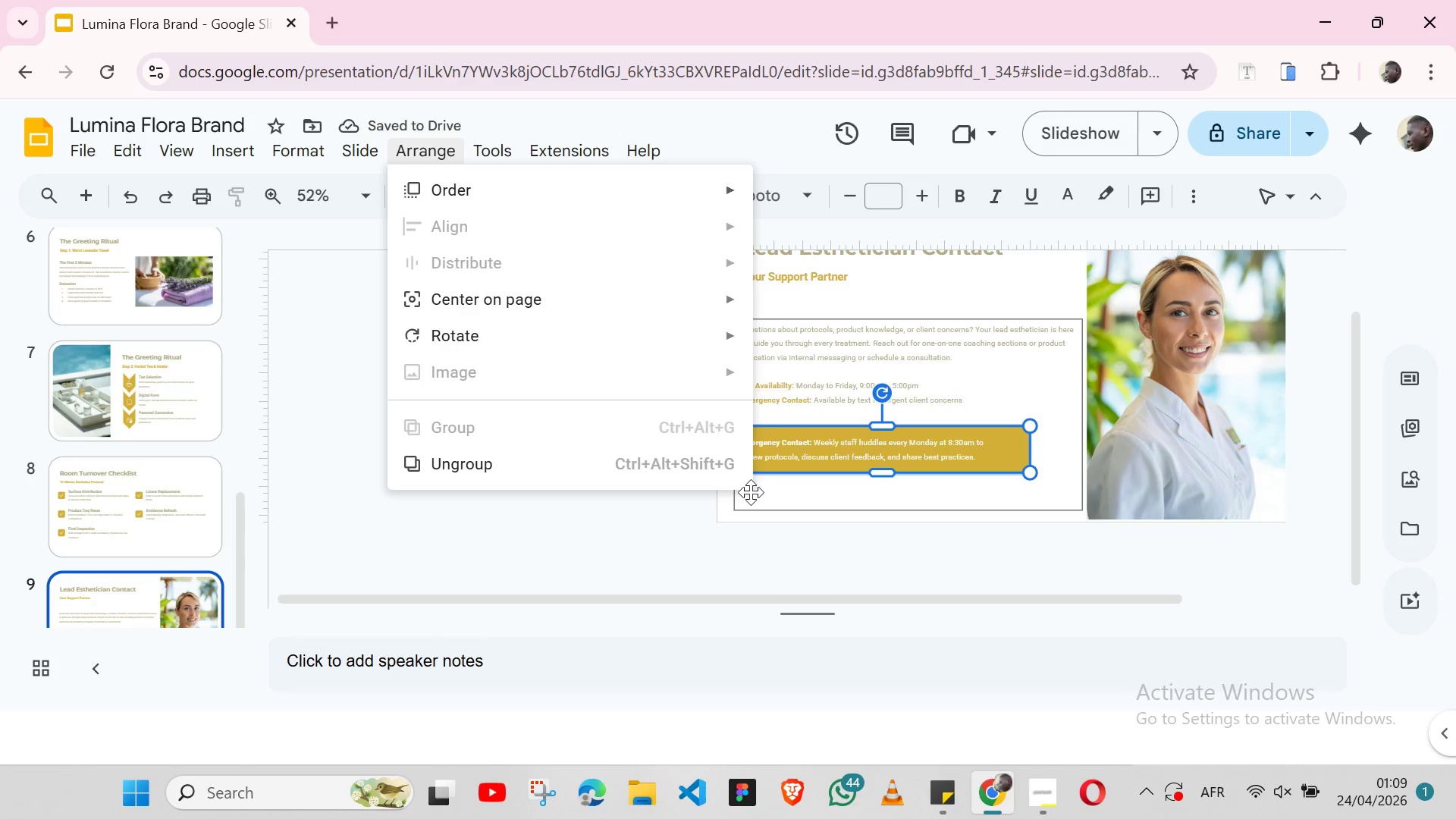 
left_click([751, 492])
 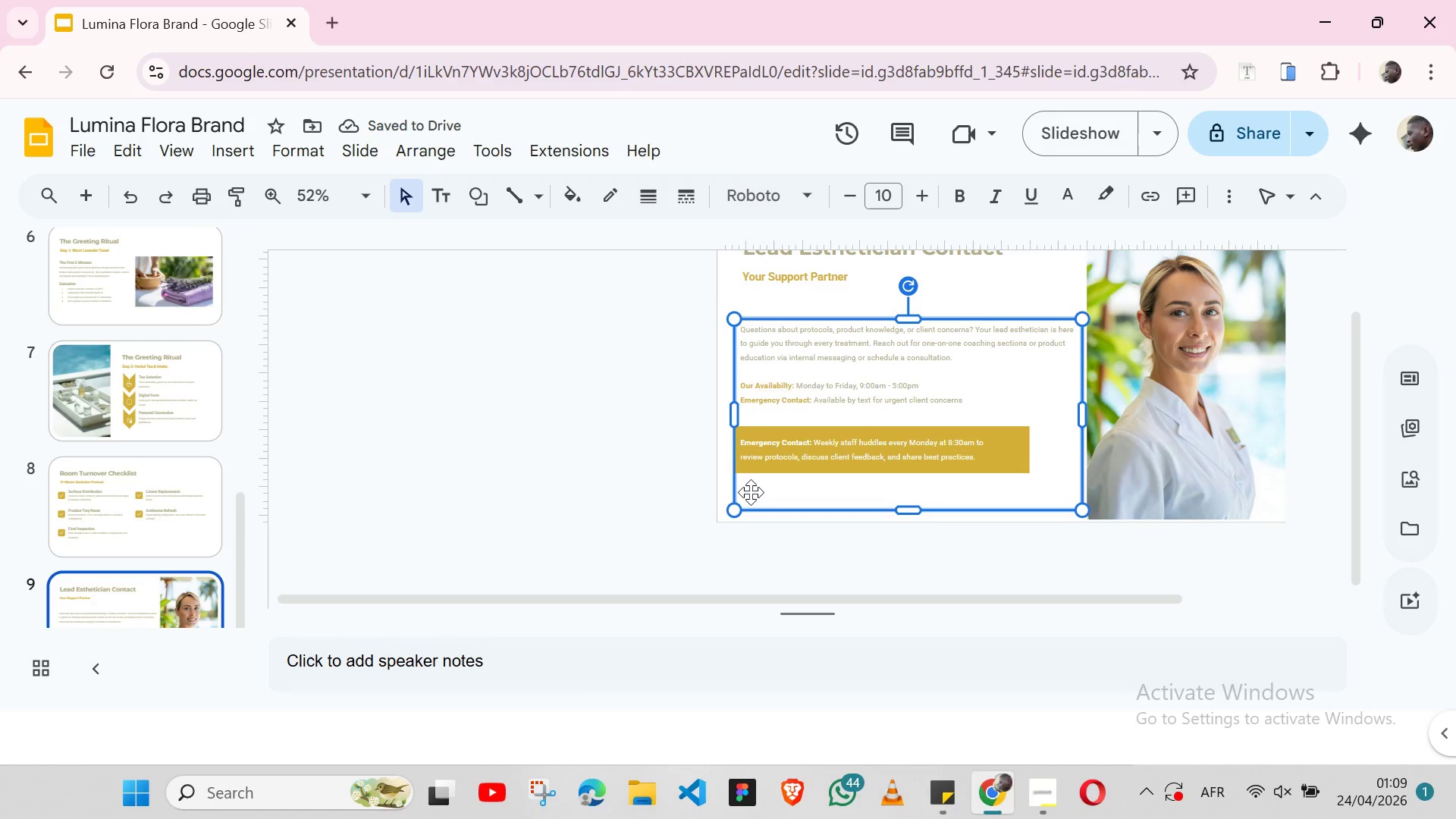 
key(Control+Z)
 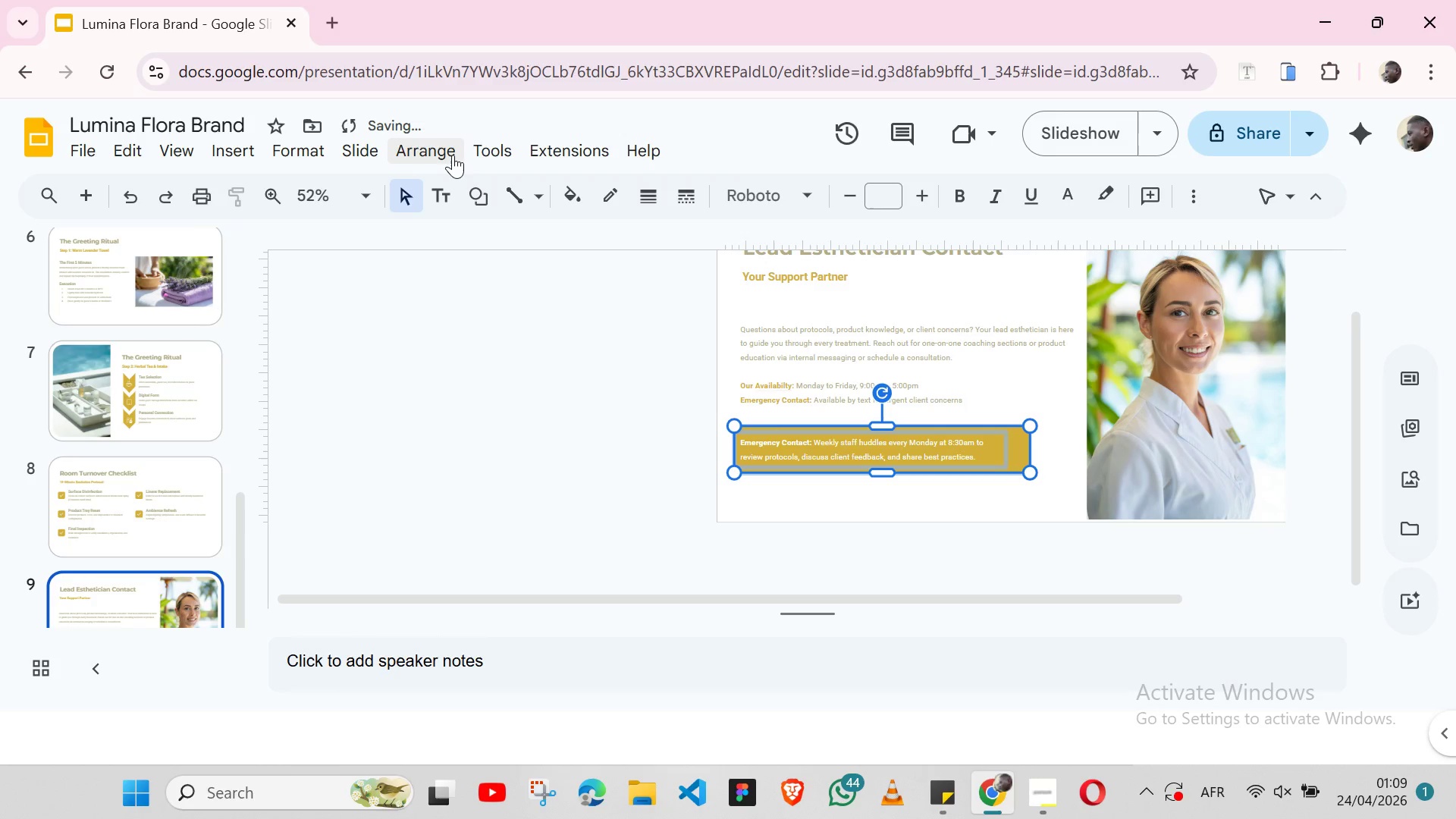 
left_click([453, 155])
 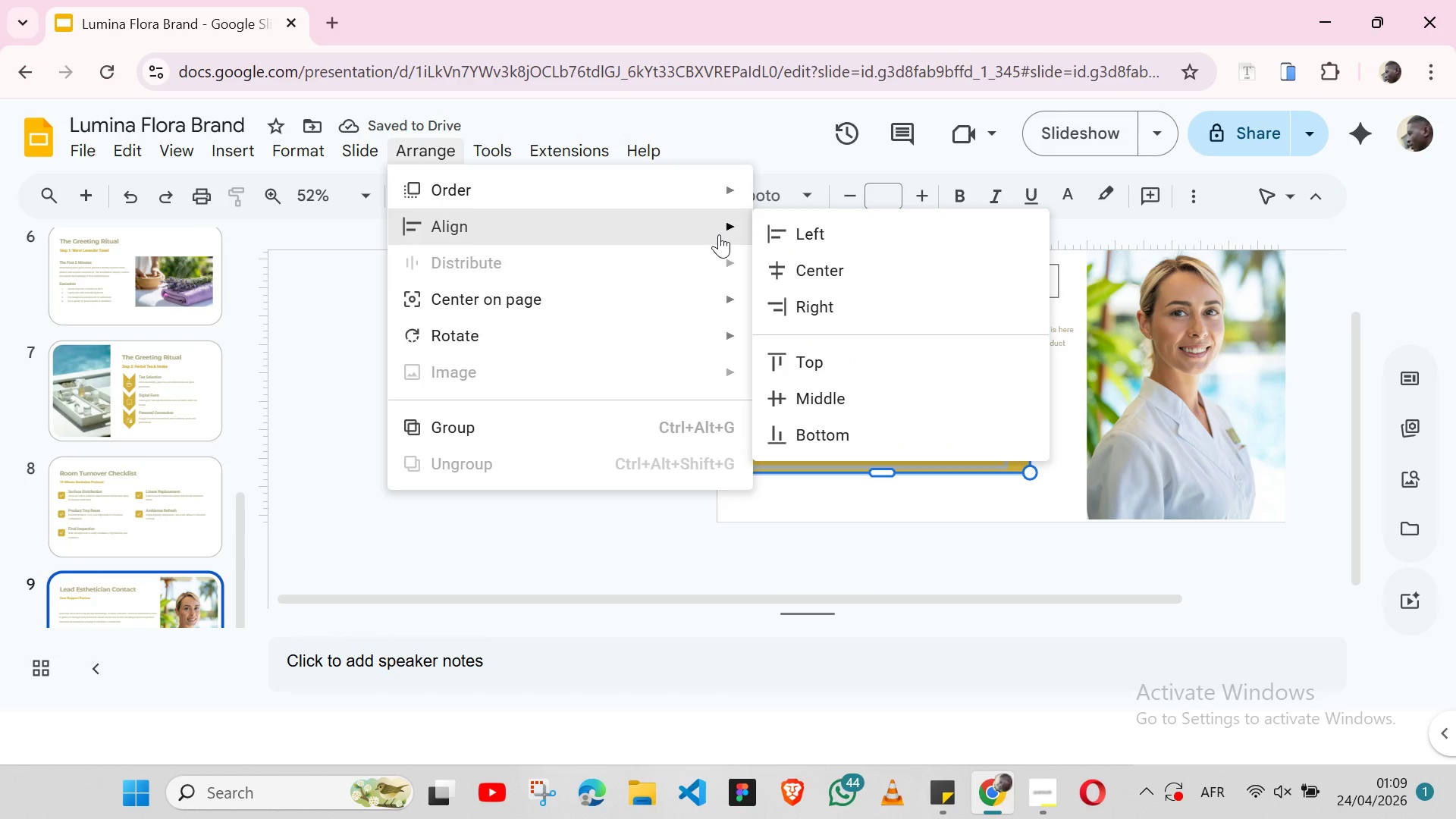 
left_click([846, 380])
 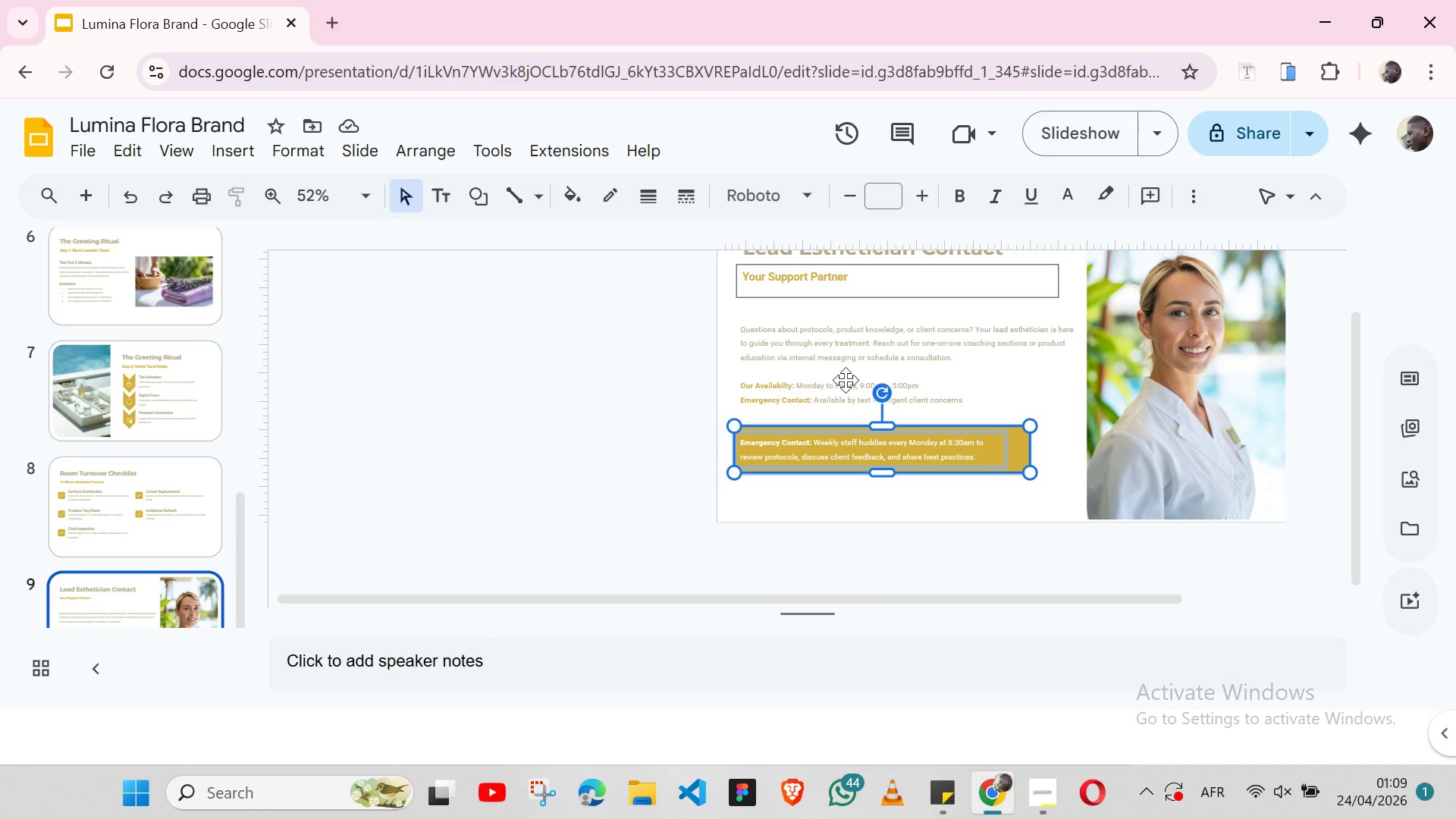 
wait(10.66)
 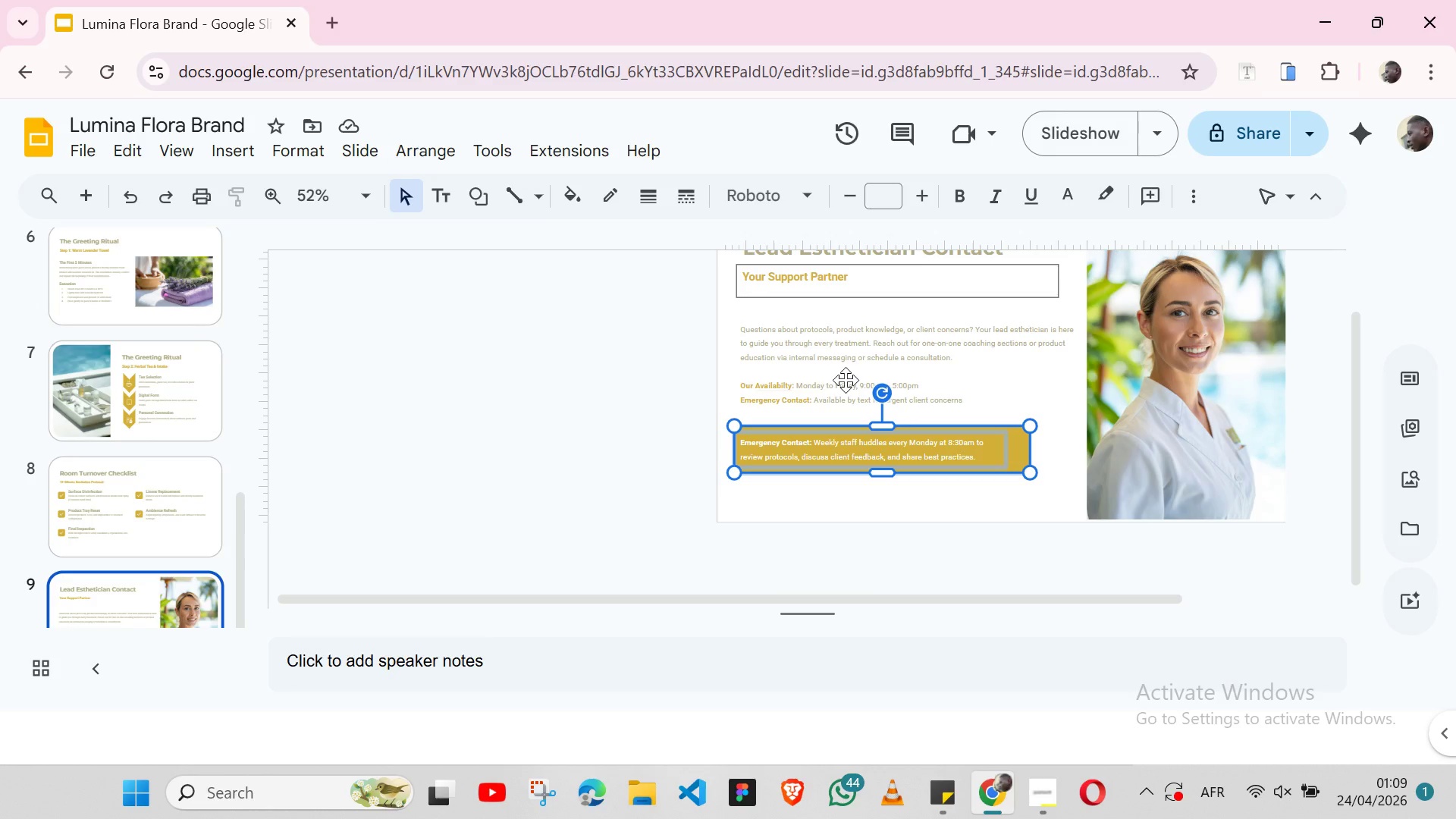 
left_click([1047, 490])
 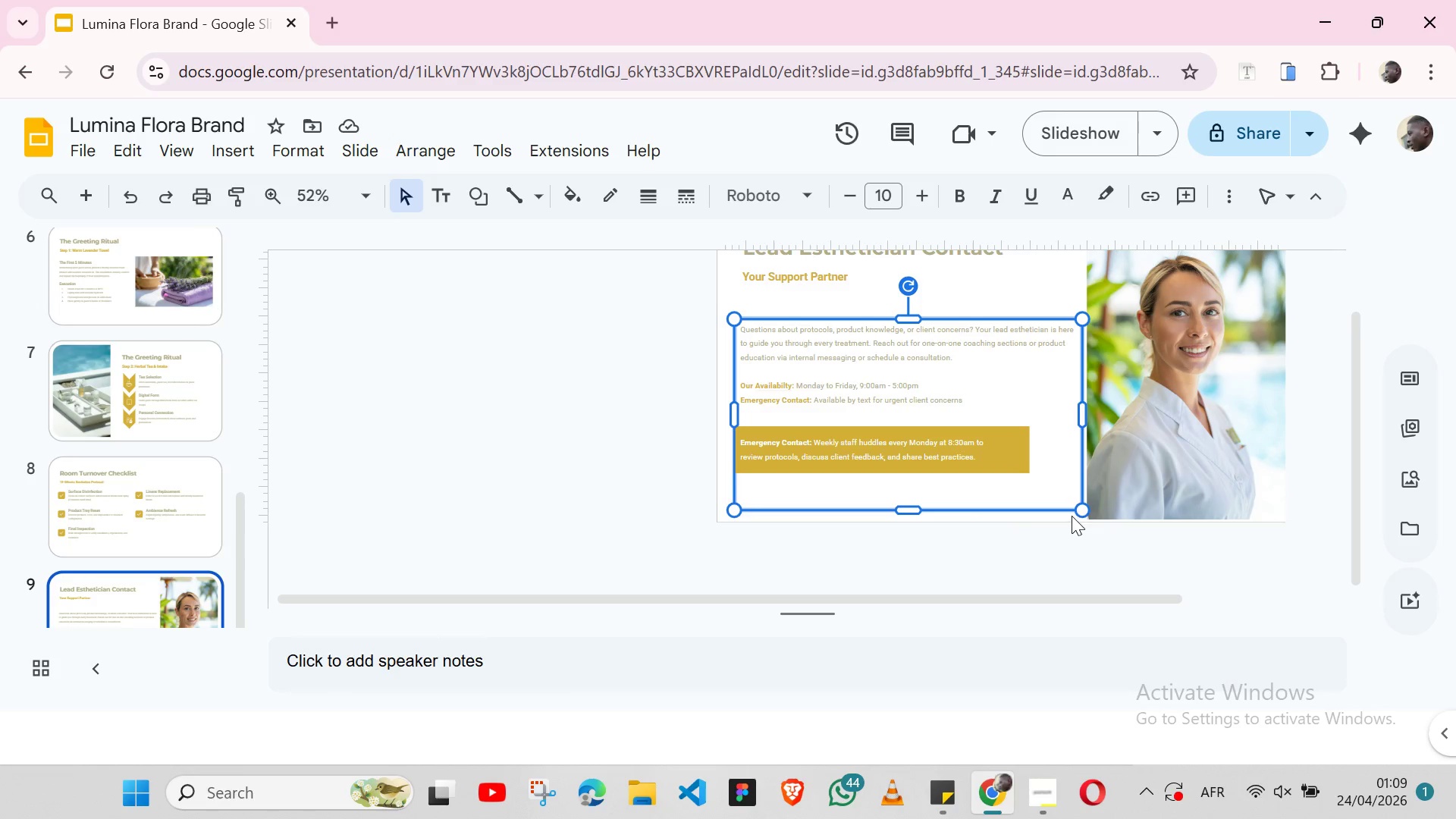 
left_click([1060, 486])
 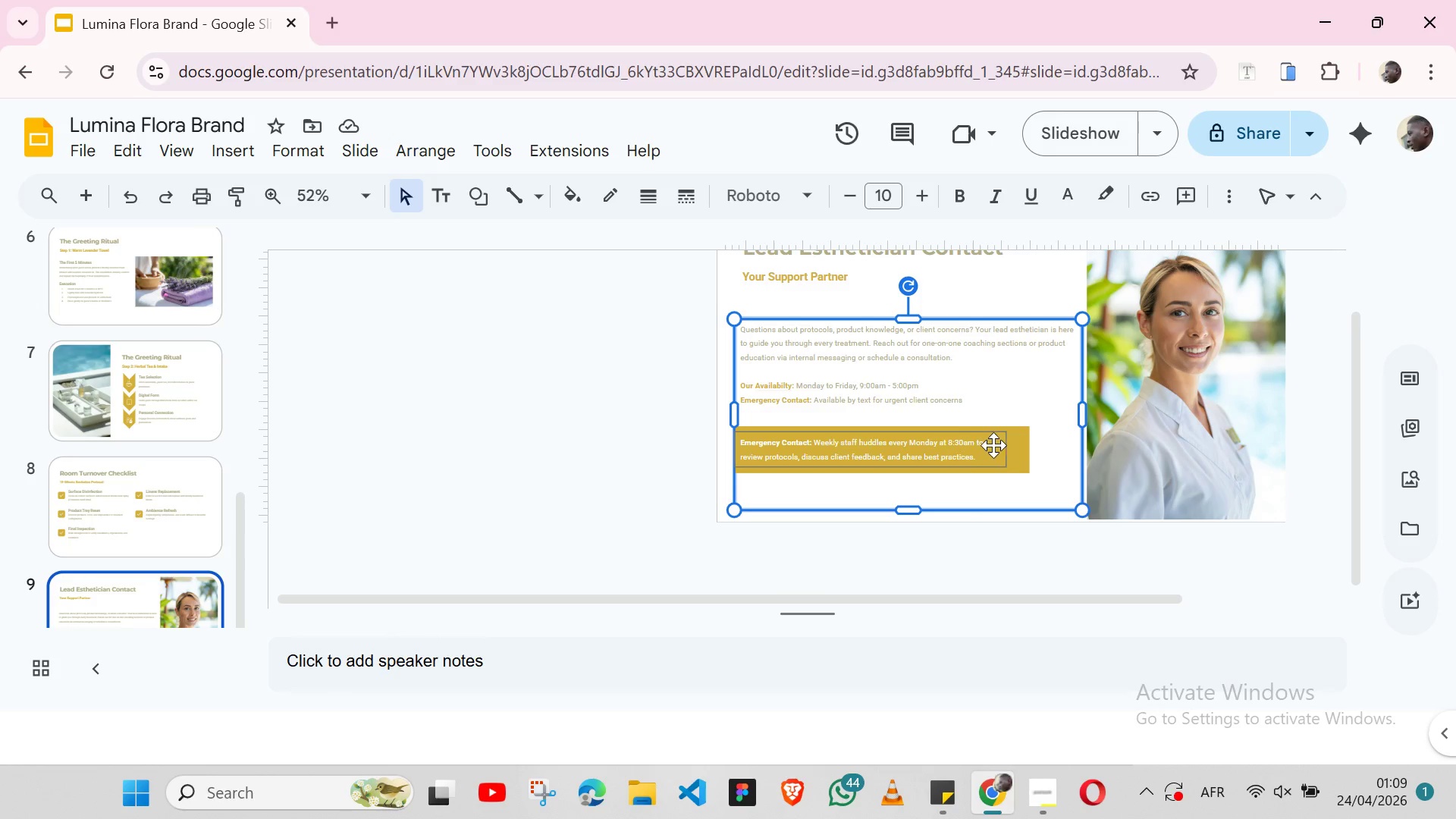 
left_click([999, 447])
 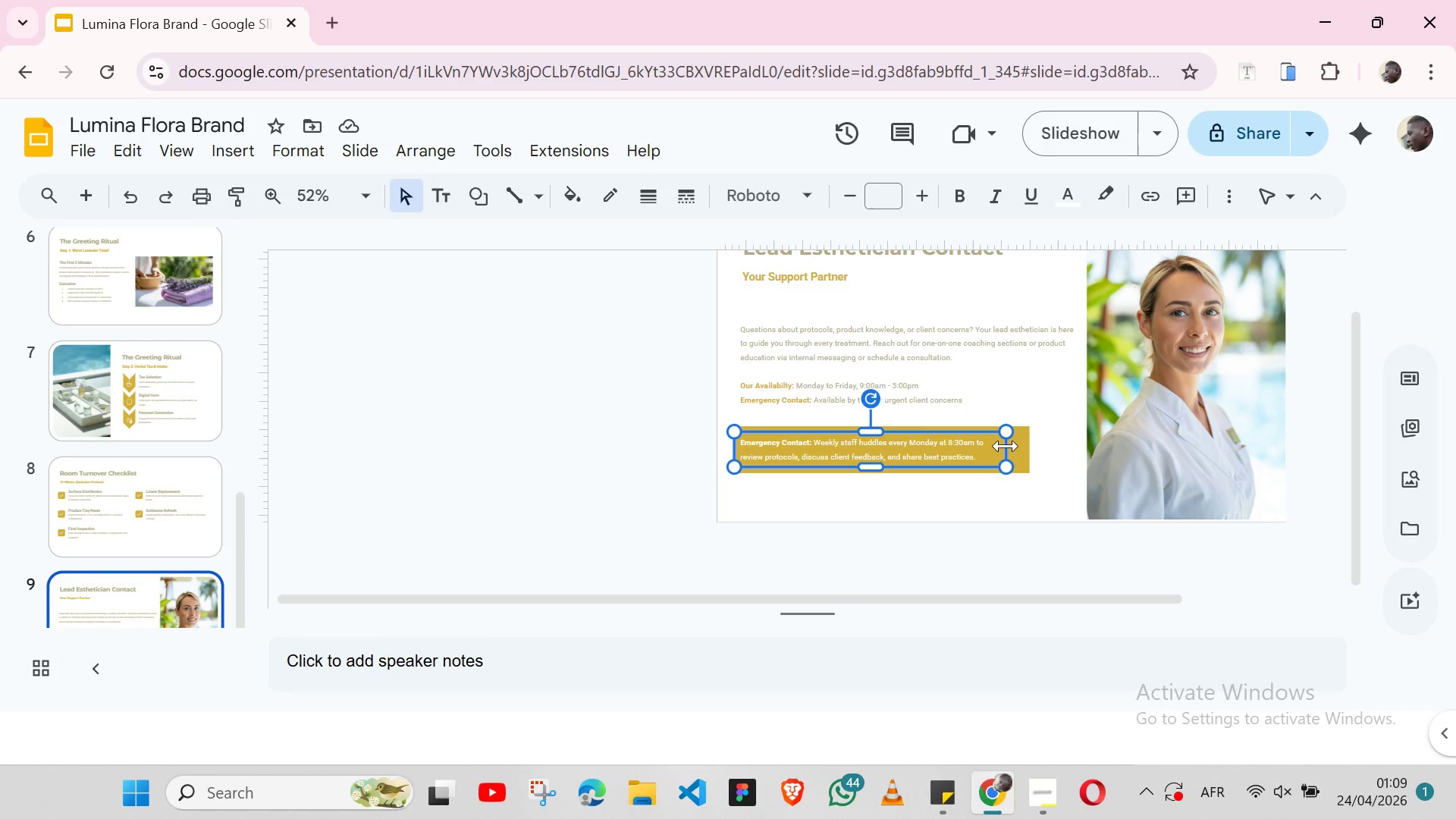 
left_click_drag(start_coordinate=[1006, 446], to_coordinate=[1025, 446])
 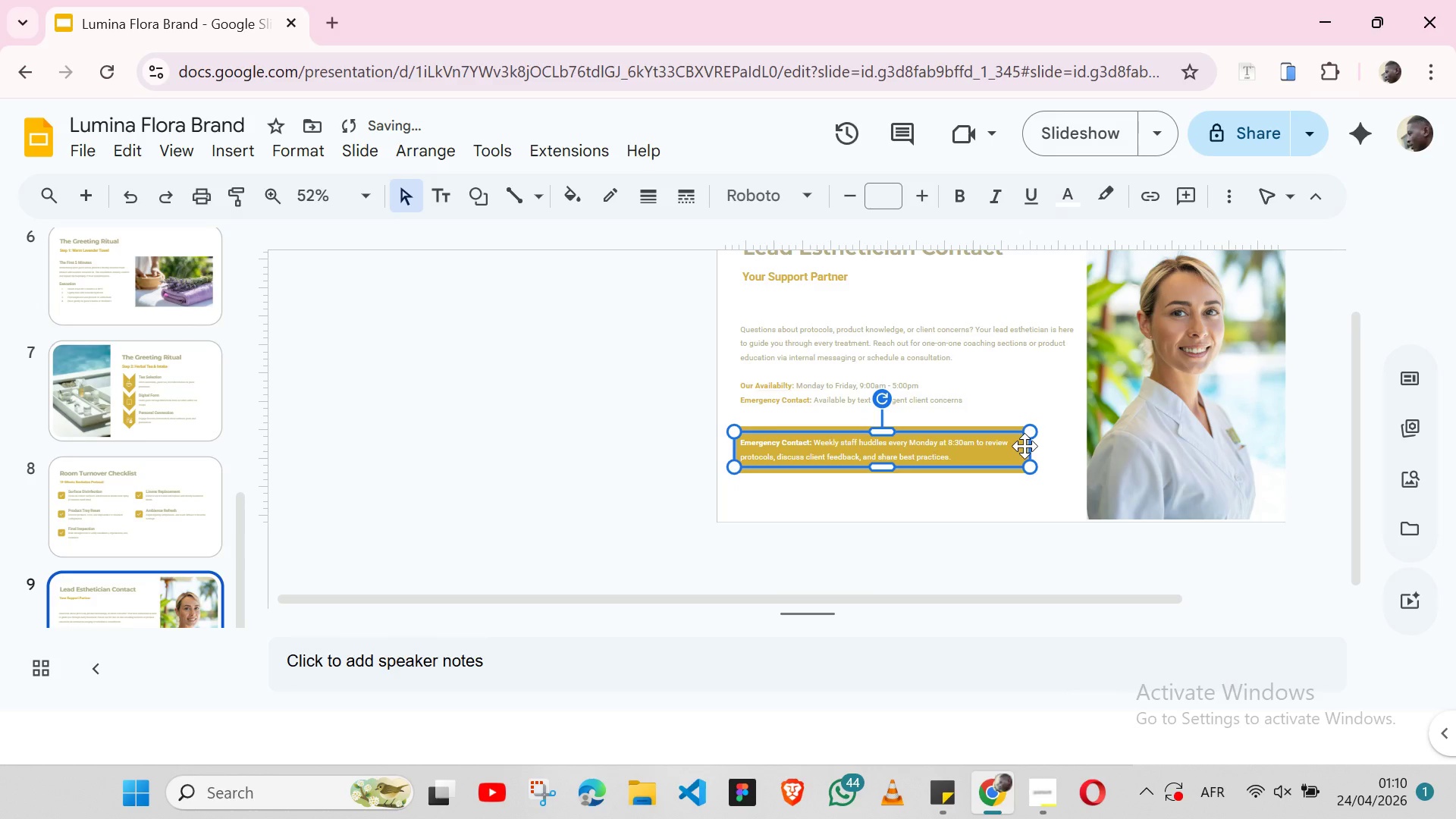 
hold_key(key=ShiftLeft, duration=1.52)
 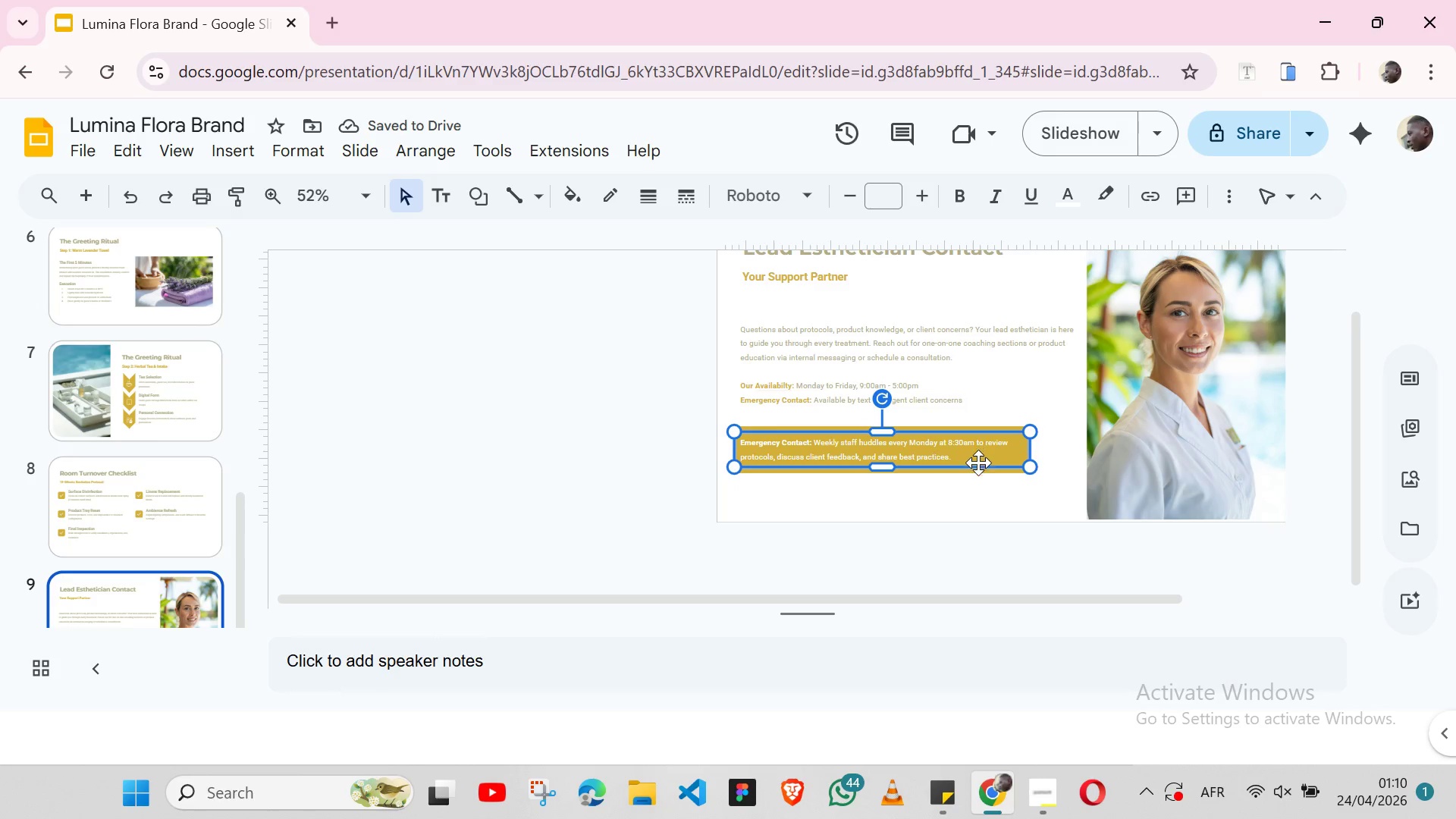 
hold_key(key=ShiftLeft, duration=1.5)
 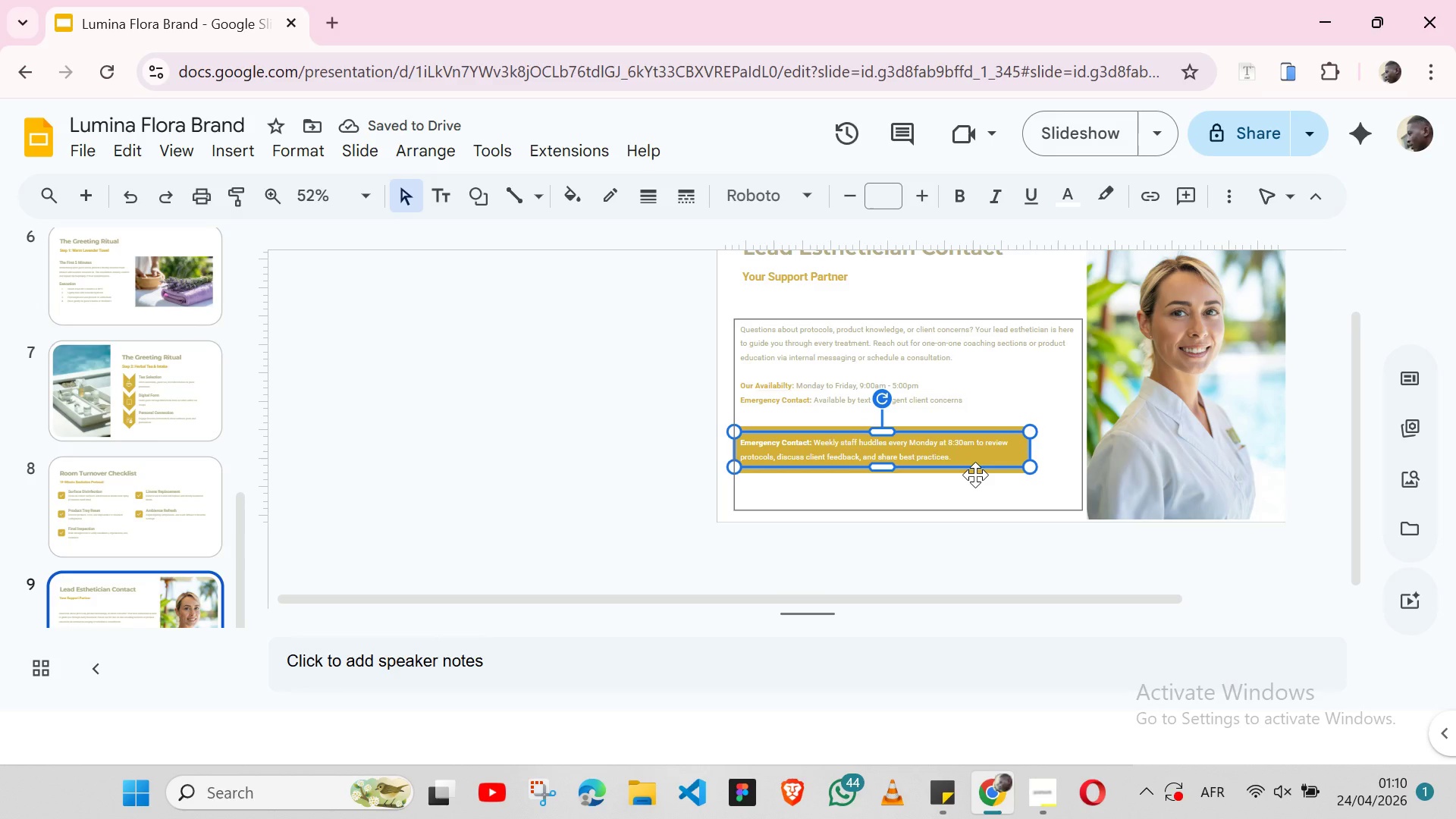 
key(Shift+ShiftLeft)
 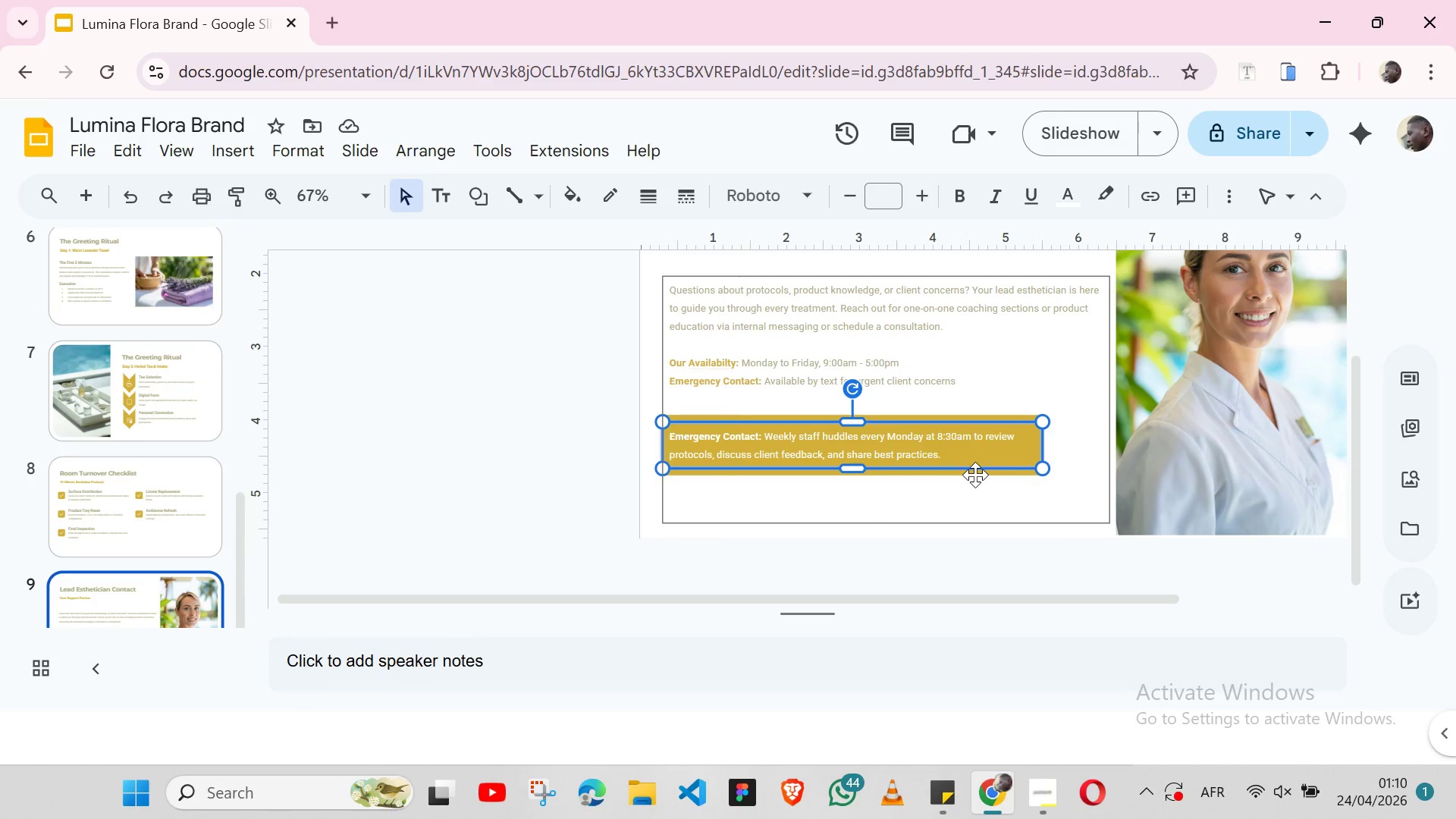 
left_click([975, 475])
 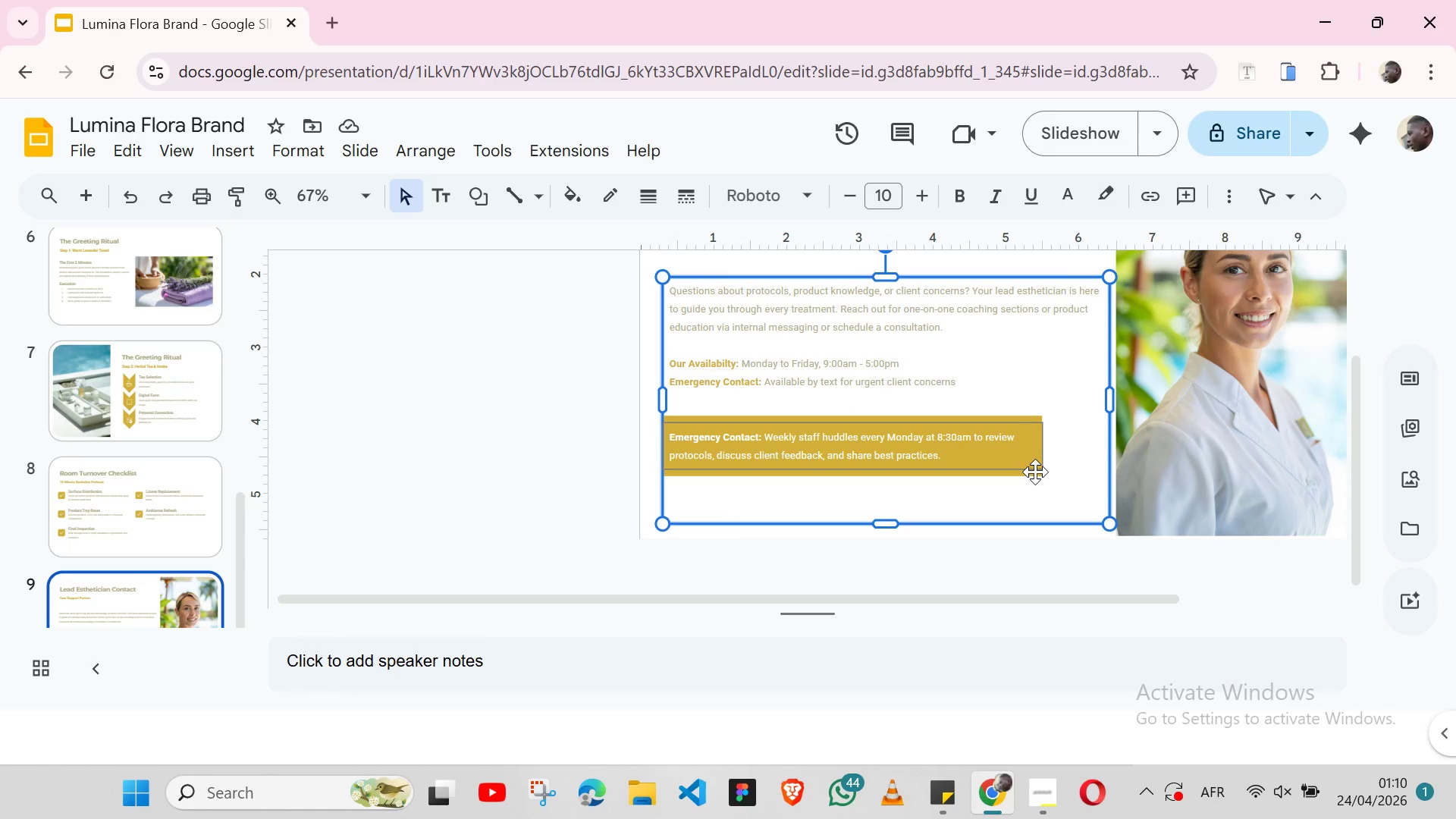 
left_click([1035, 477])
 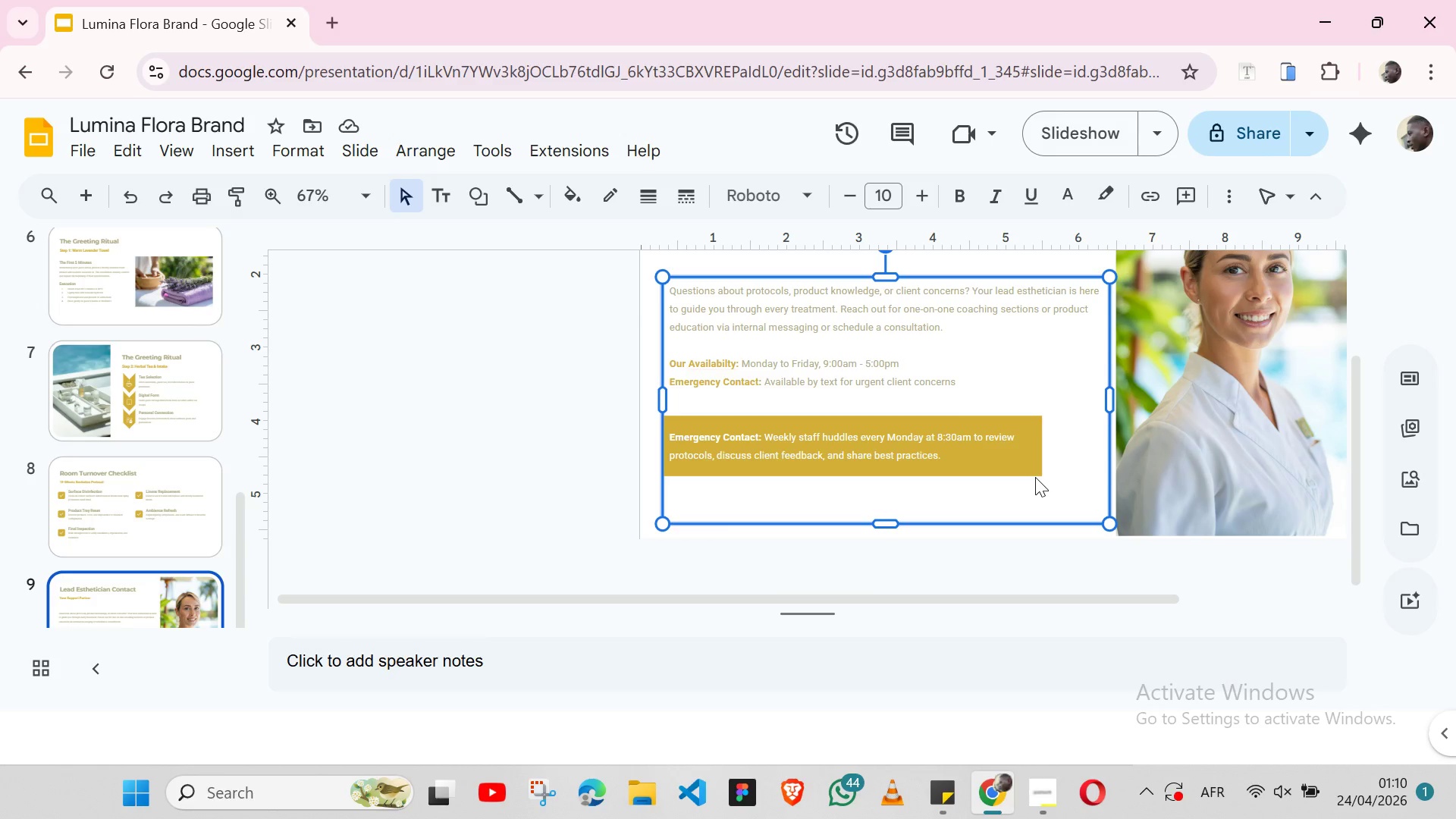 
double_click([1035, 477])
 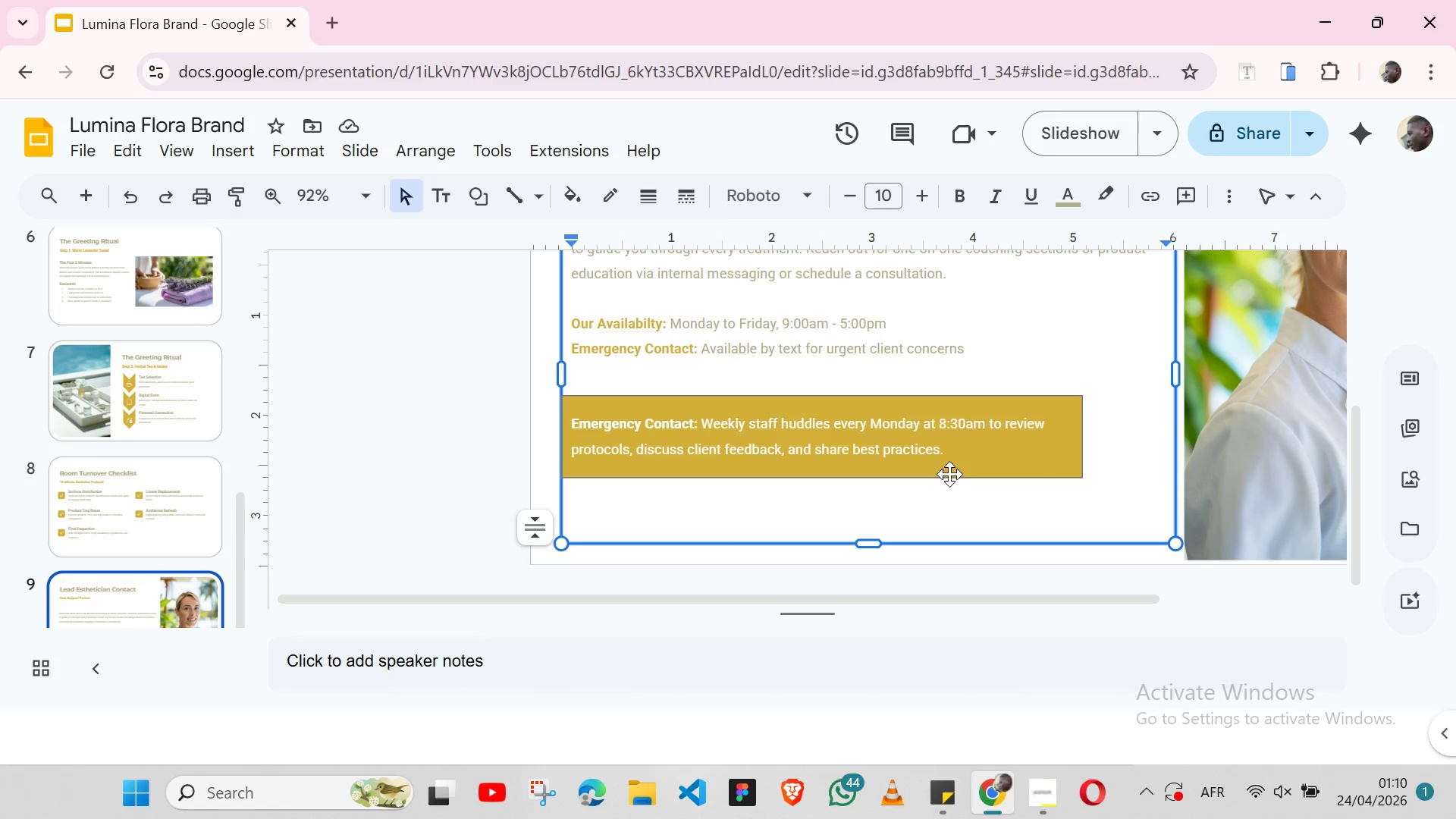 
left_click([941, 474])
 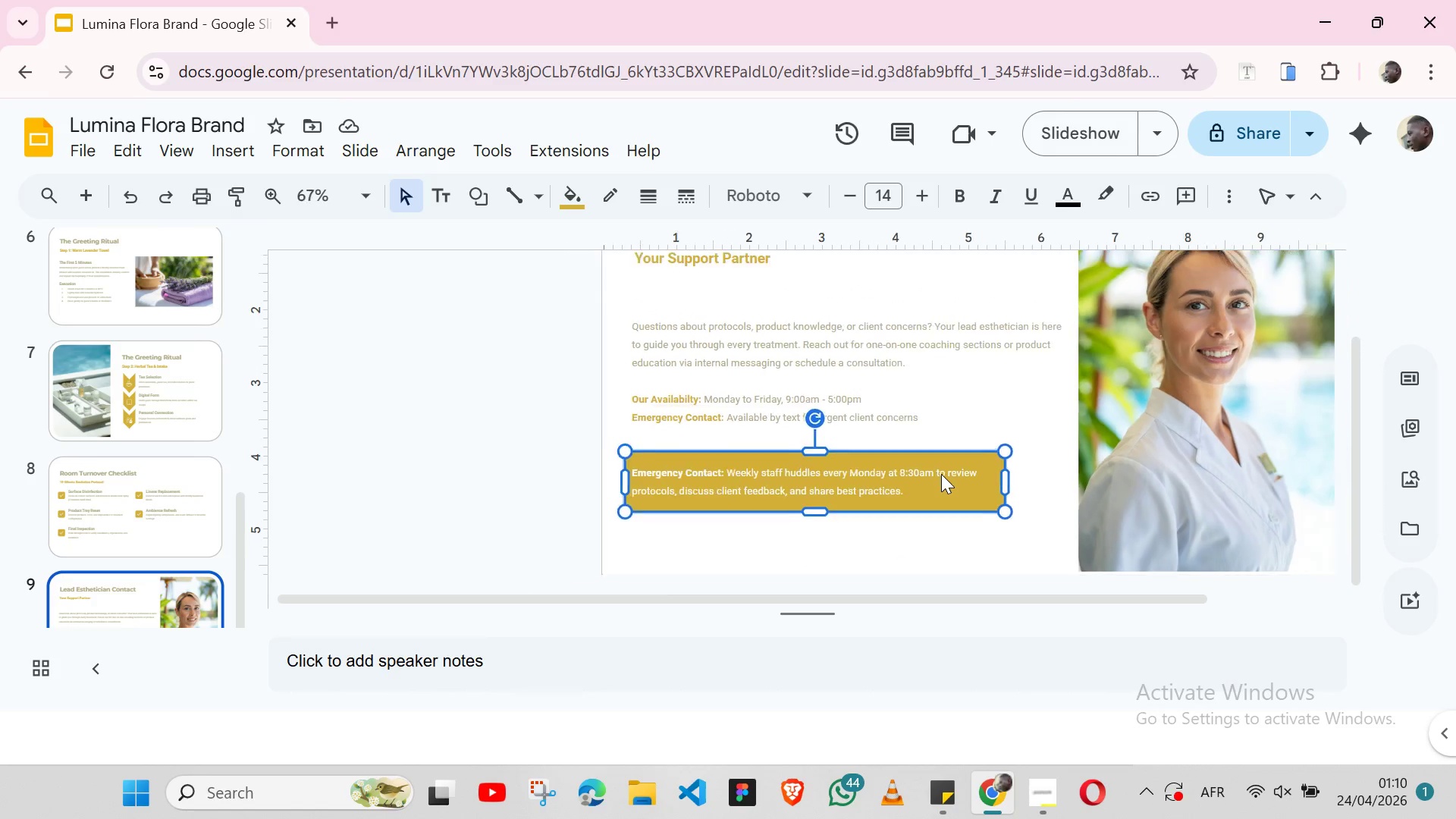 
hold_key(key=ShiftLeft, duration=1.52)
 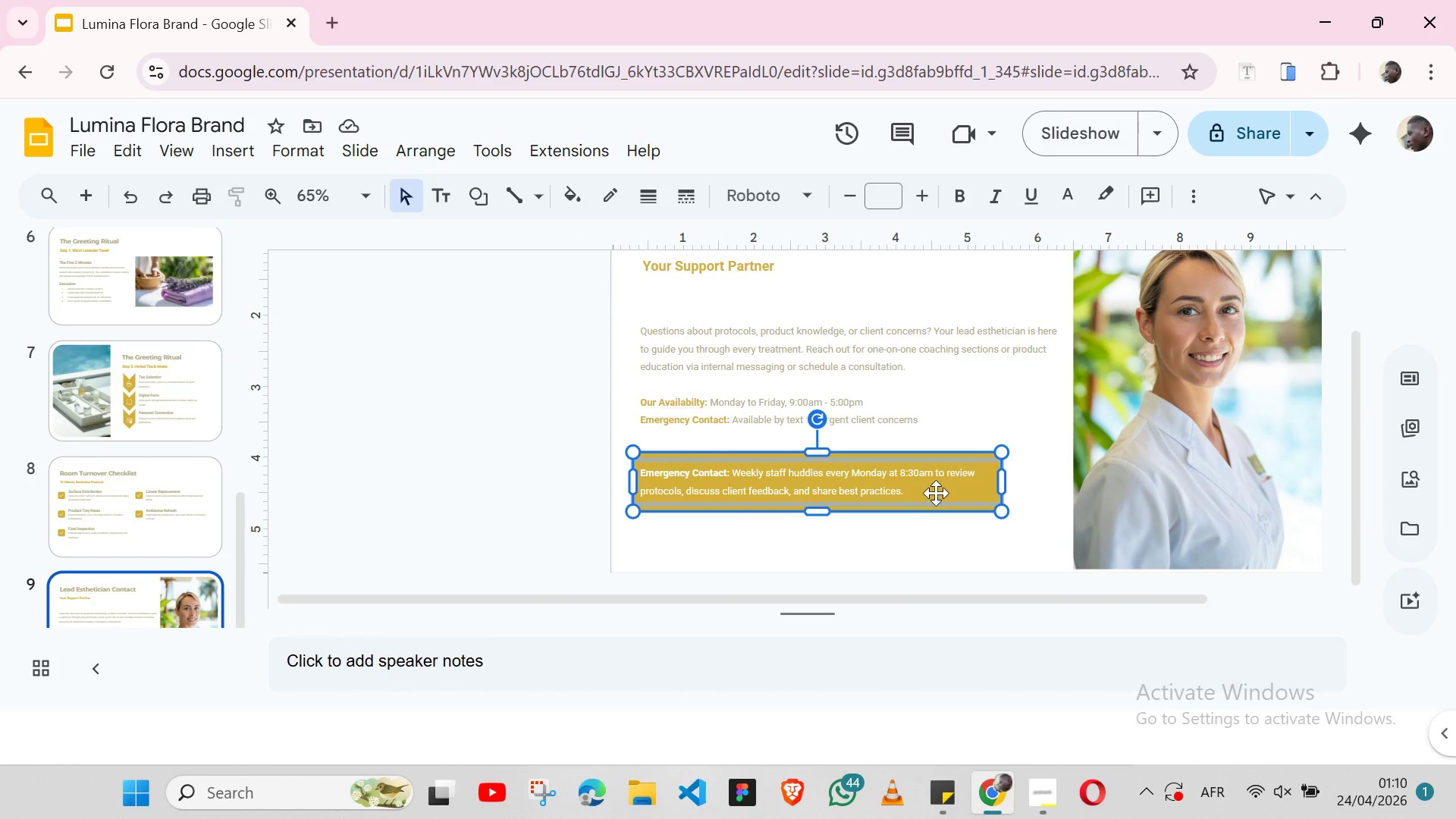 
hold_key(key=ShiftLeft, duration=0.77)
left_click([936, 493])
 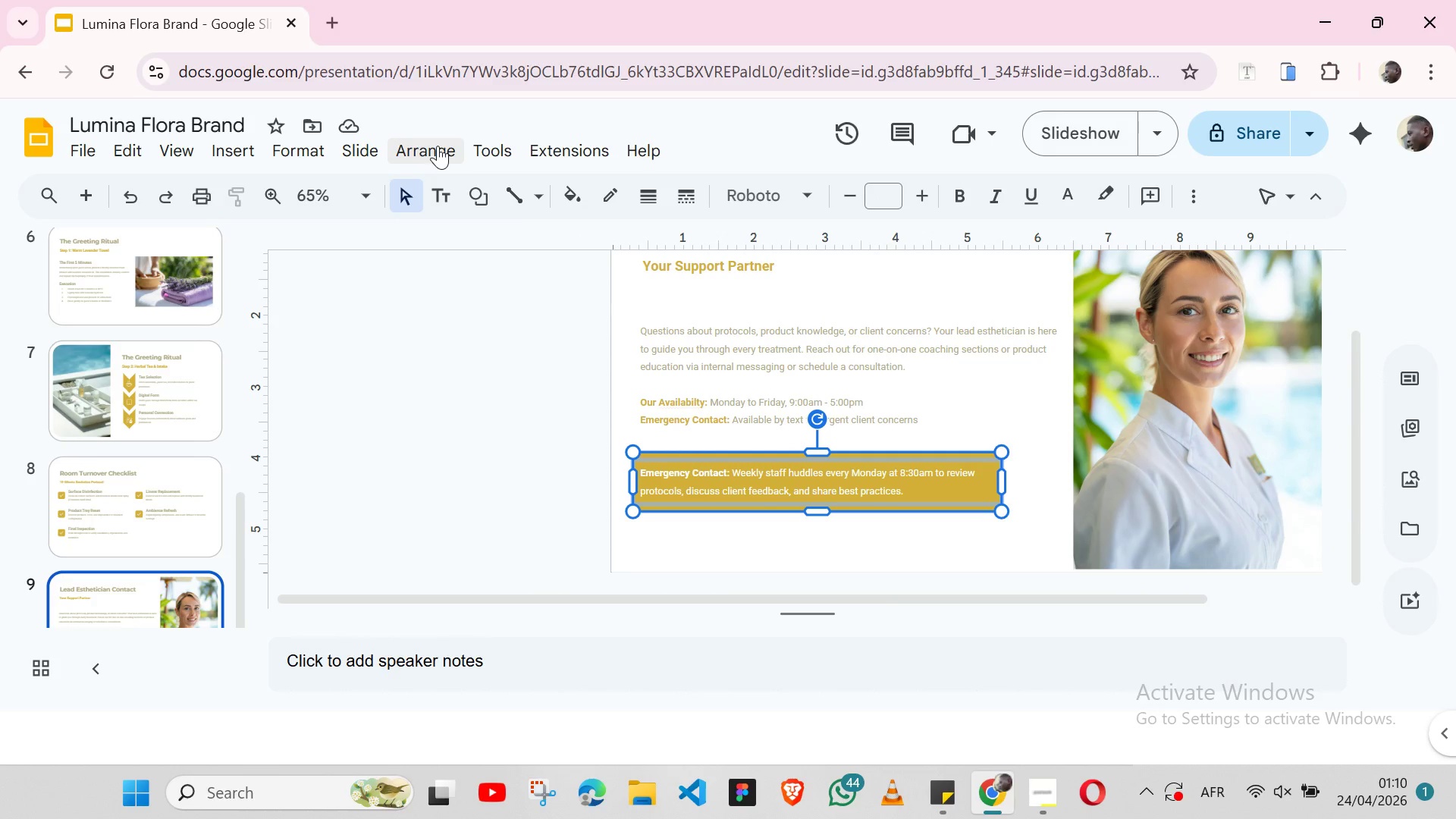 
left_click([438, 146])
 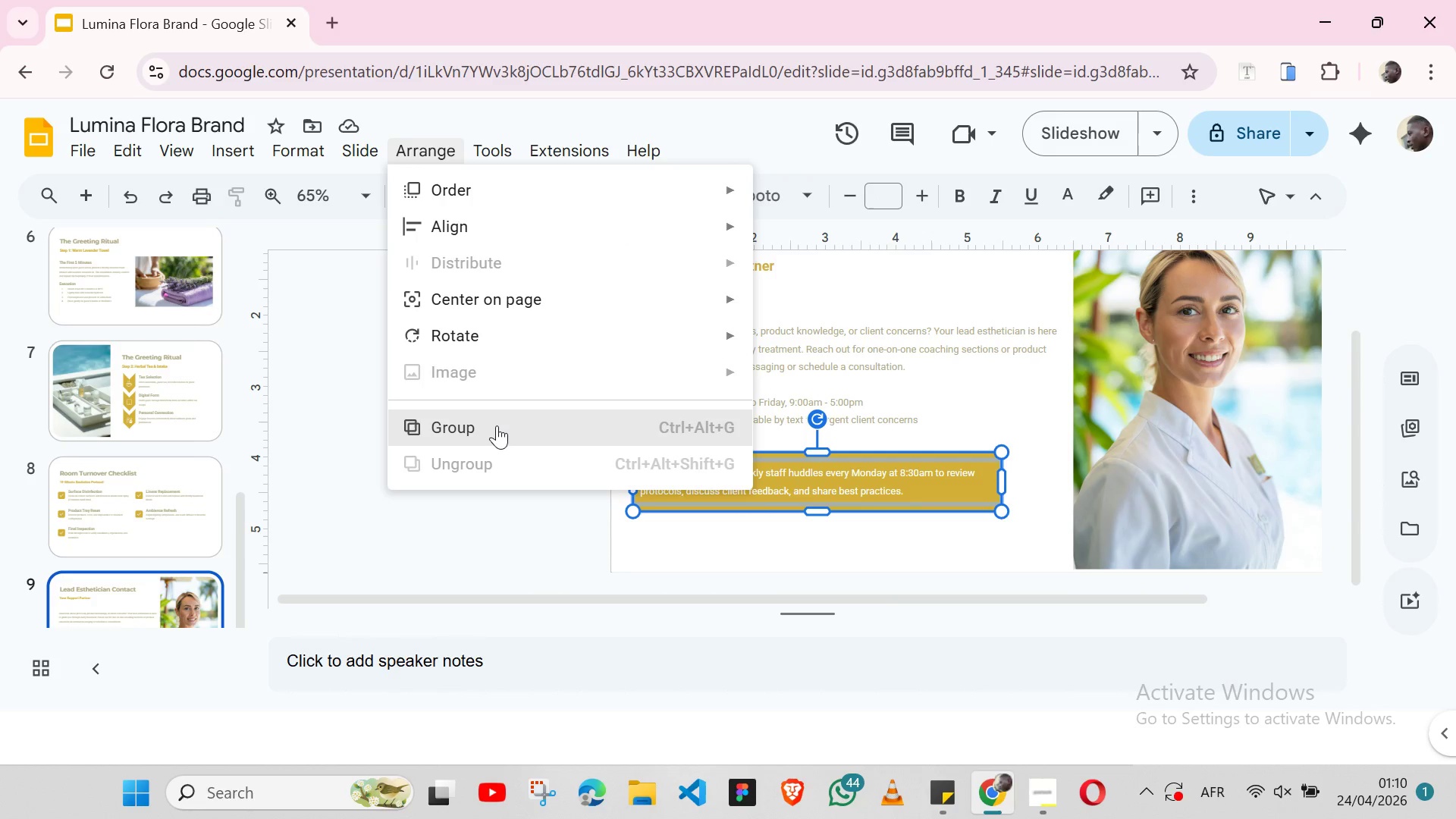 
left_click([497, 425])
 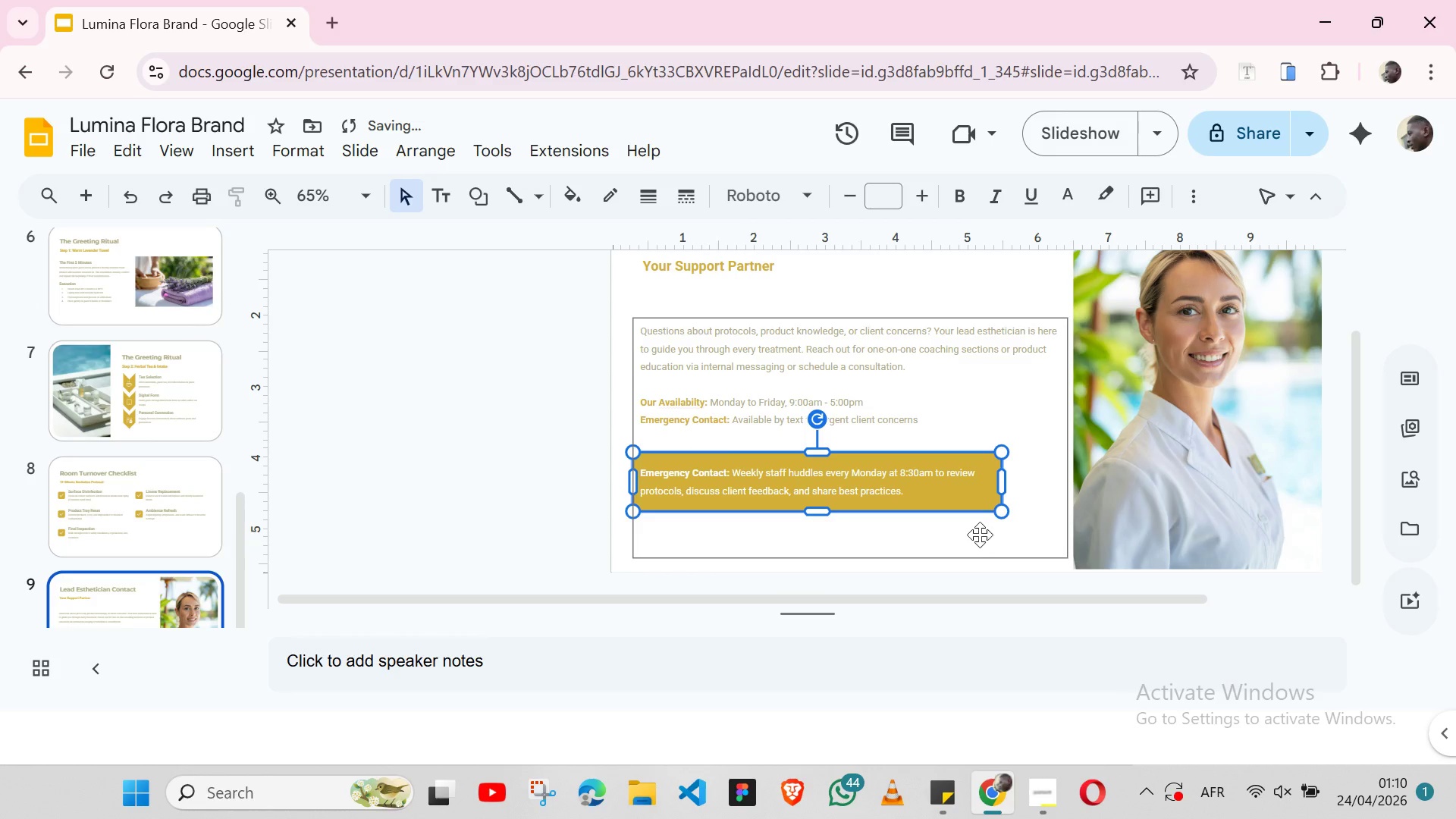 
left_click([980, 535])
 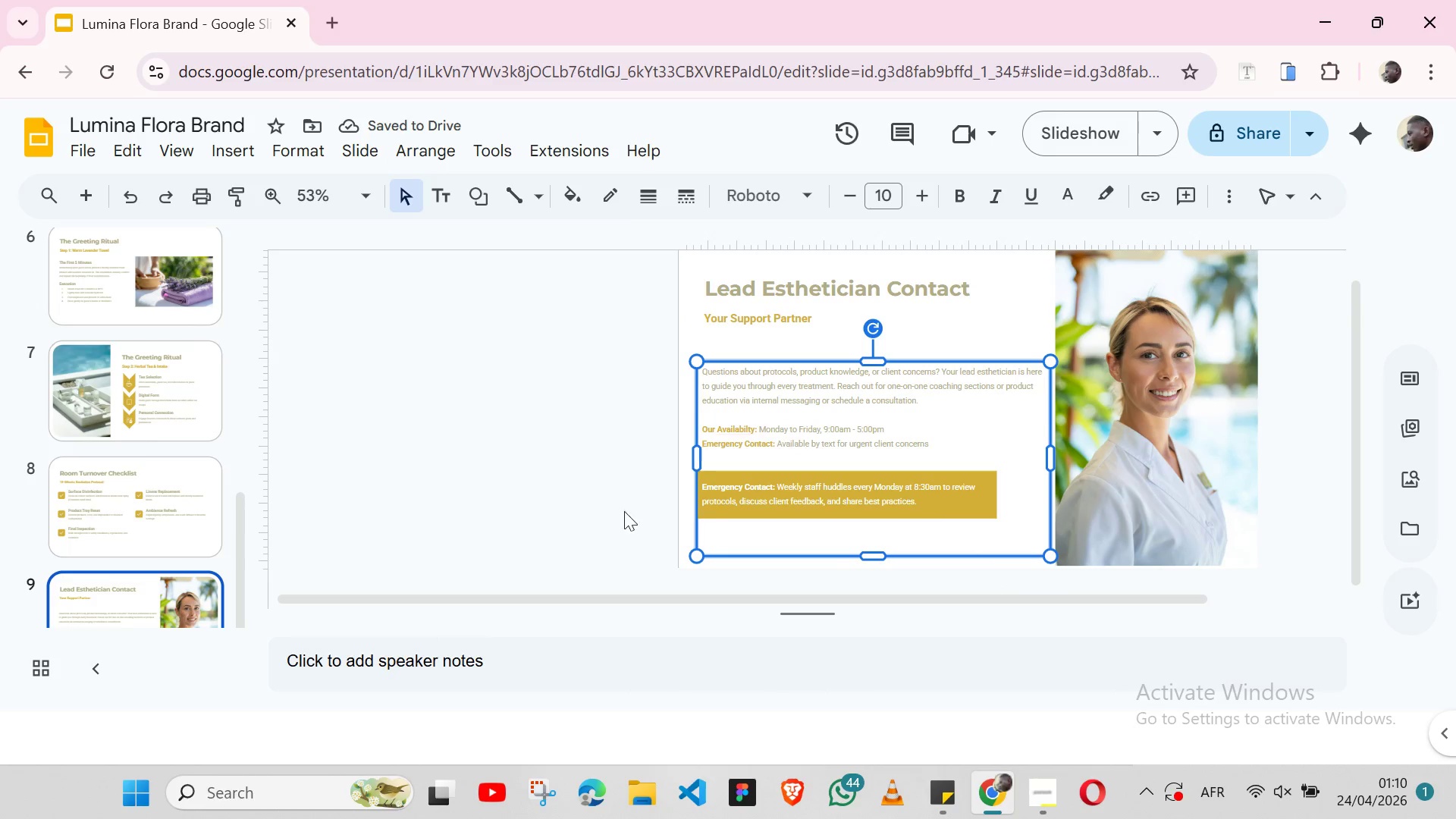 
left_click([614, 522])
 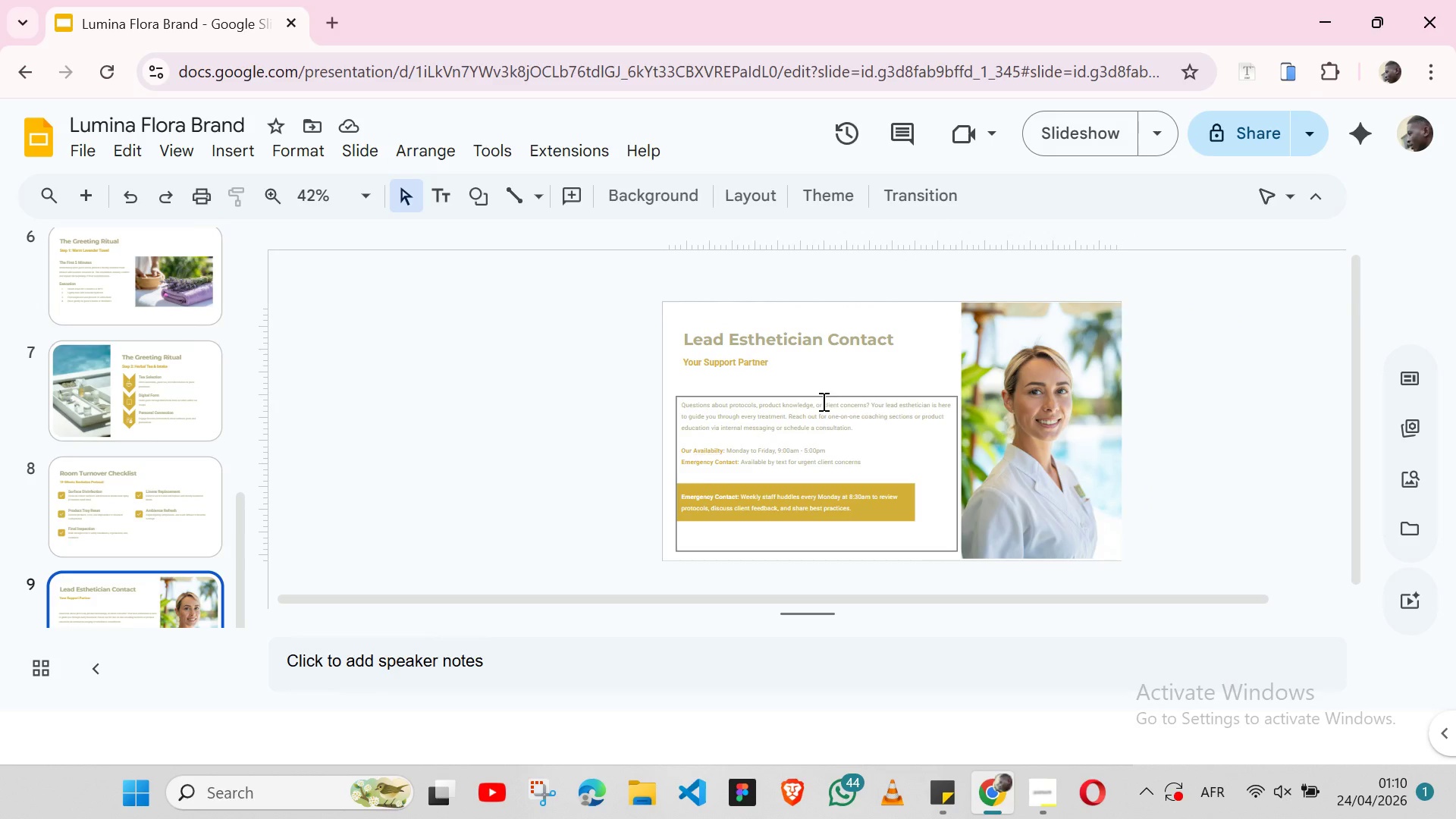 
left_click([807, 397])
 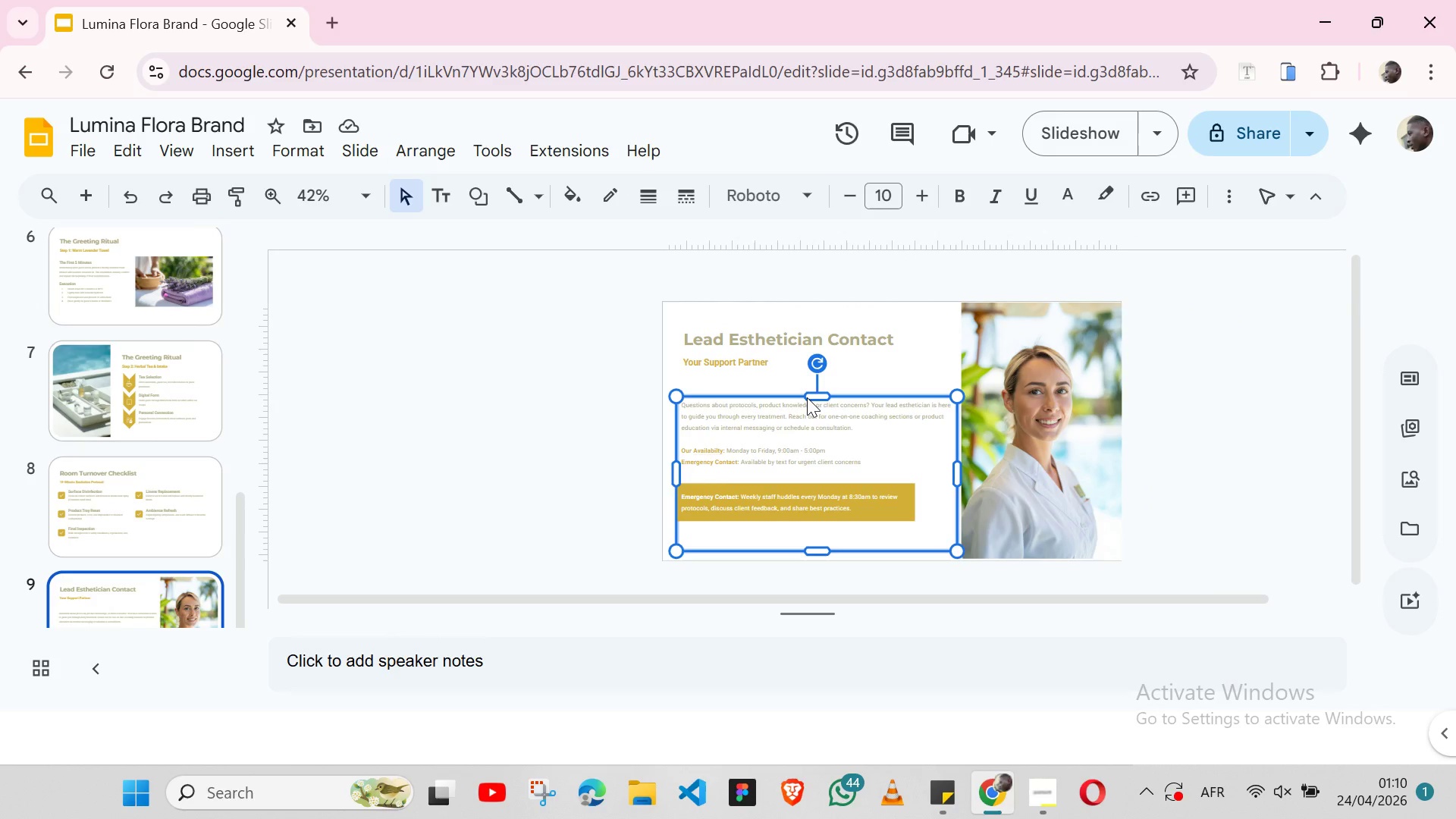 
key(ArrowUp)
 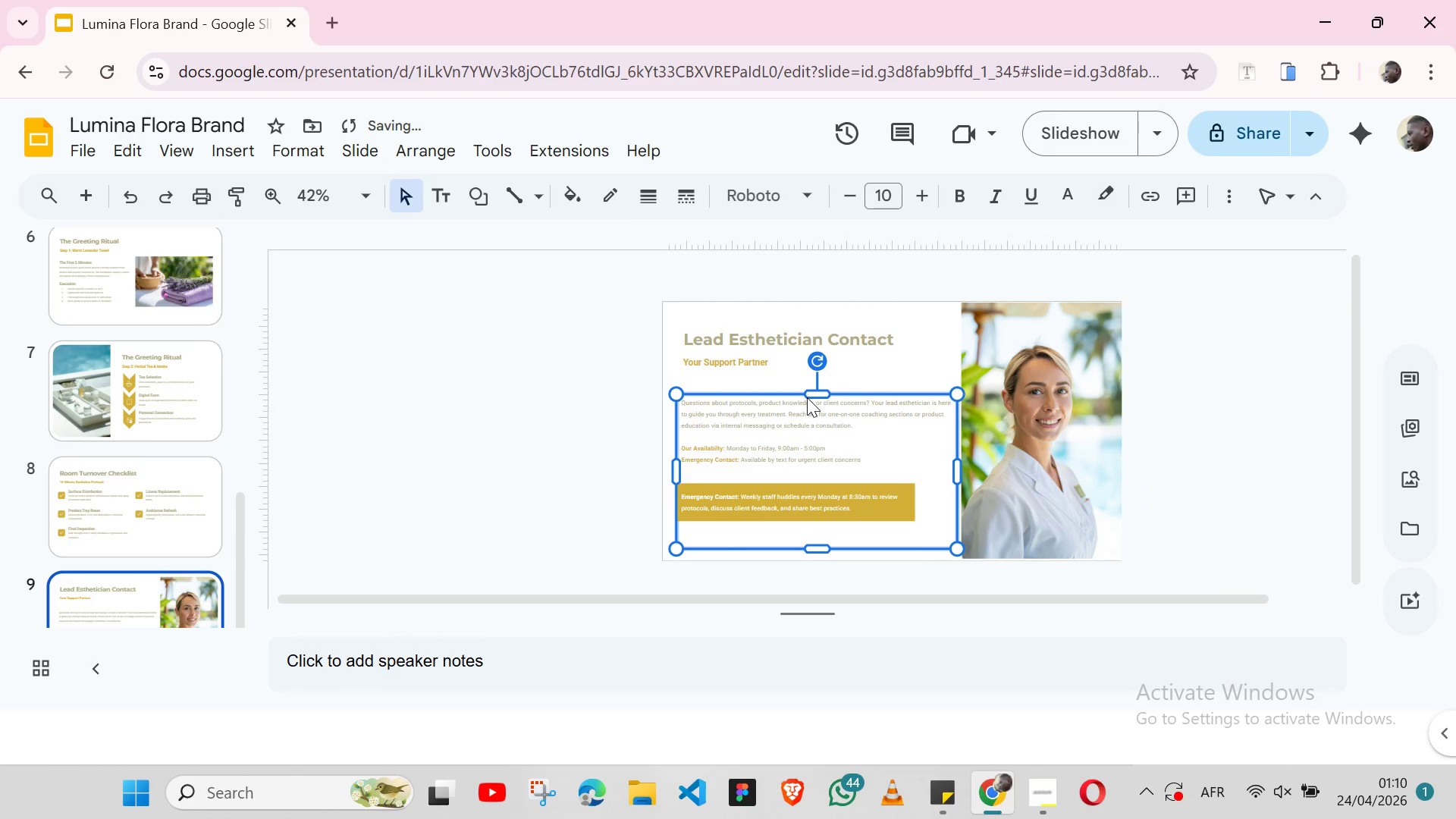 
key(ArrowUp)
 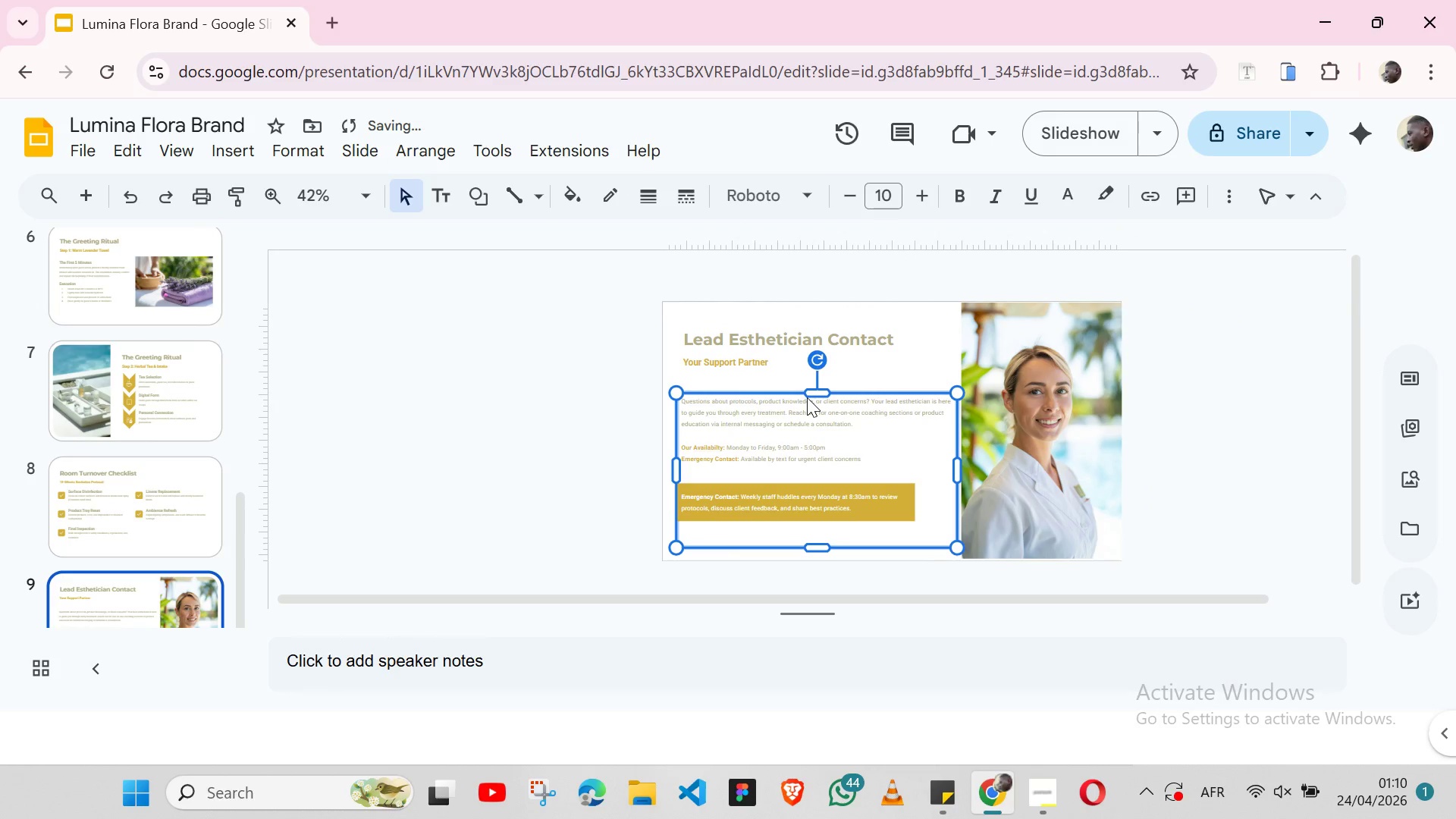 
key(ArrowUp)
 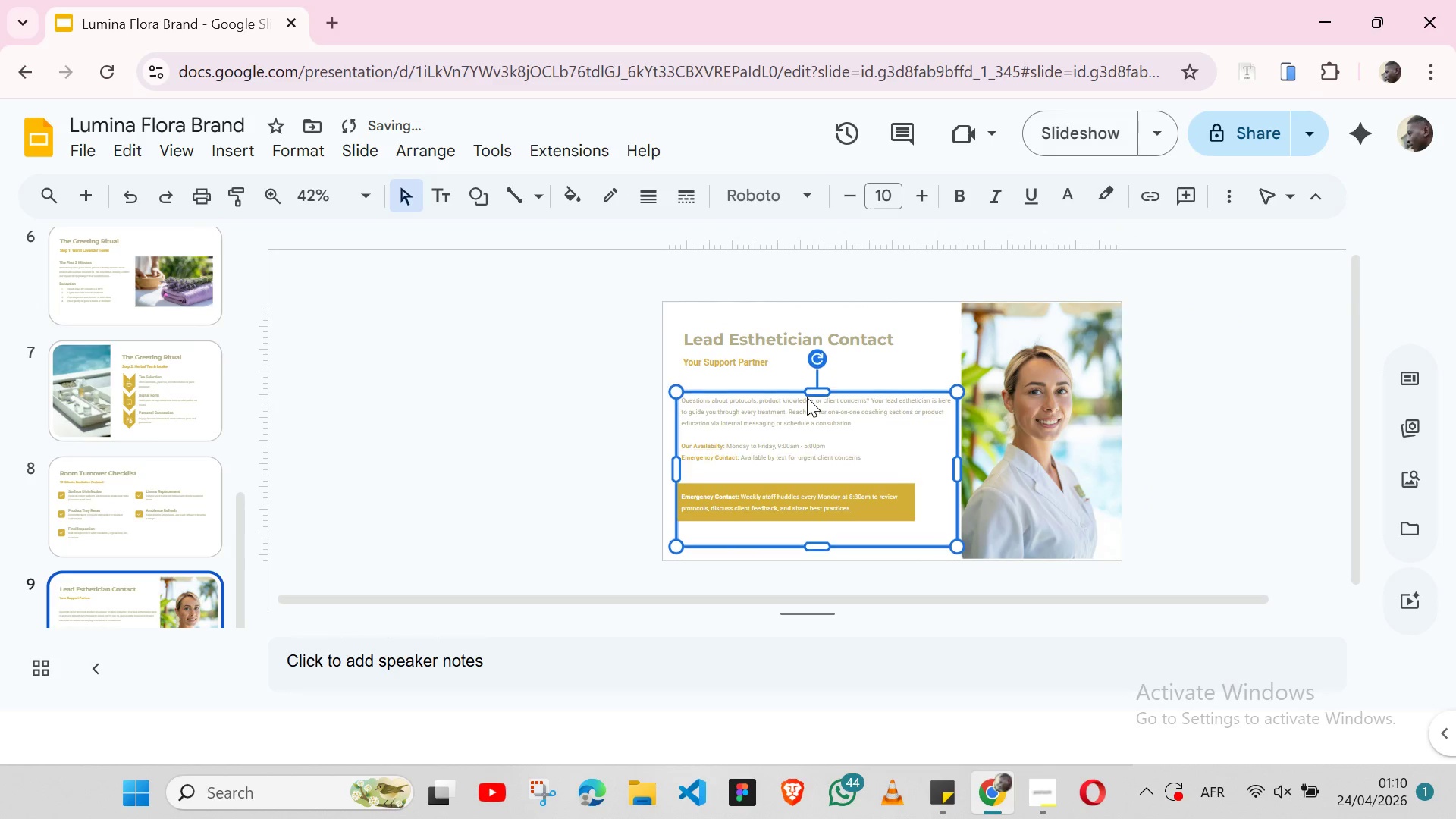 
key(ArrowUp)
 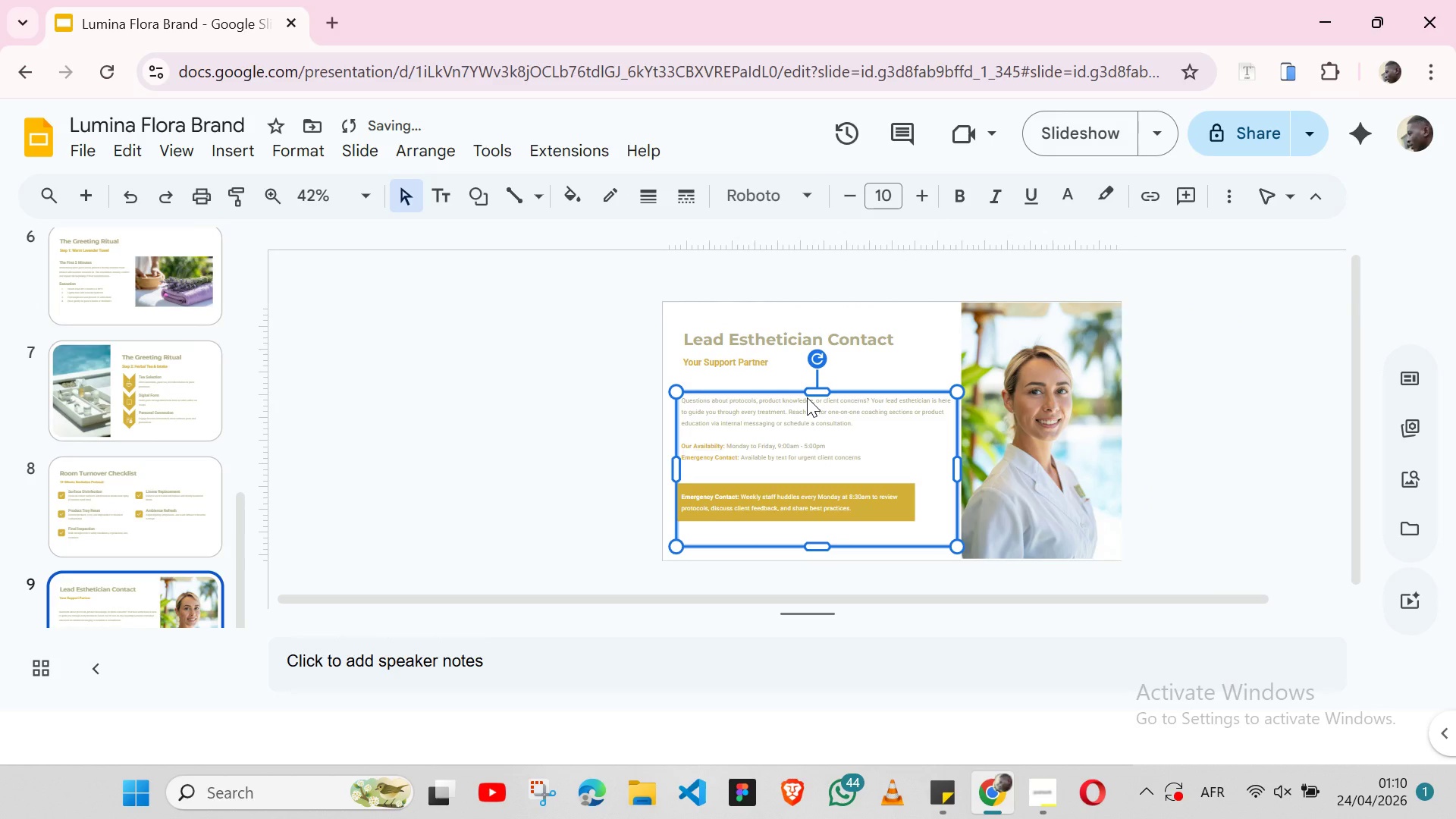 
key(Control+Z)
 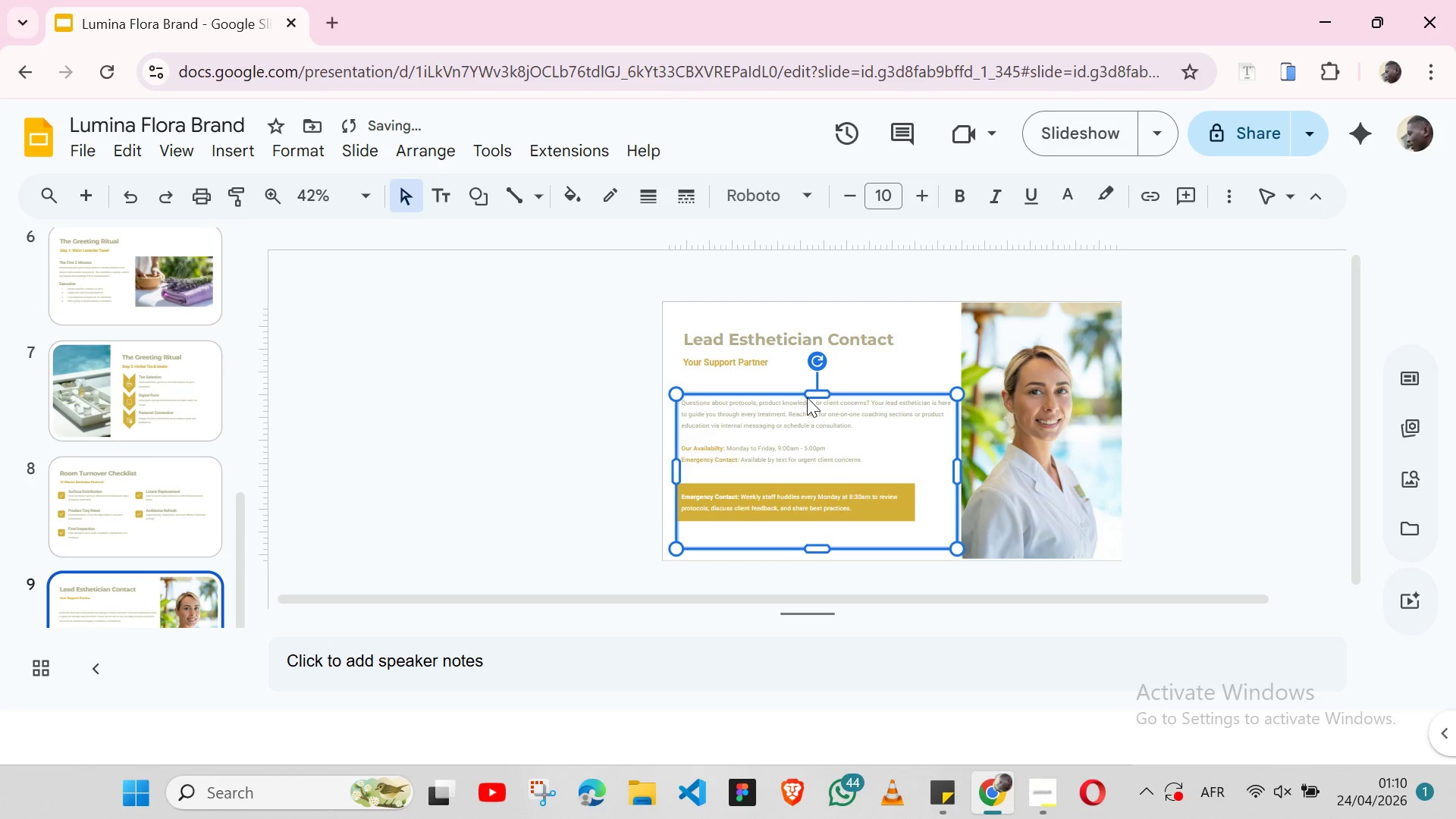 
key(Control+Z)
 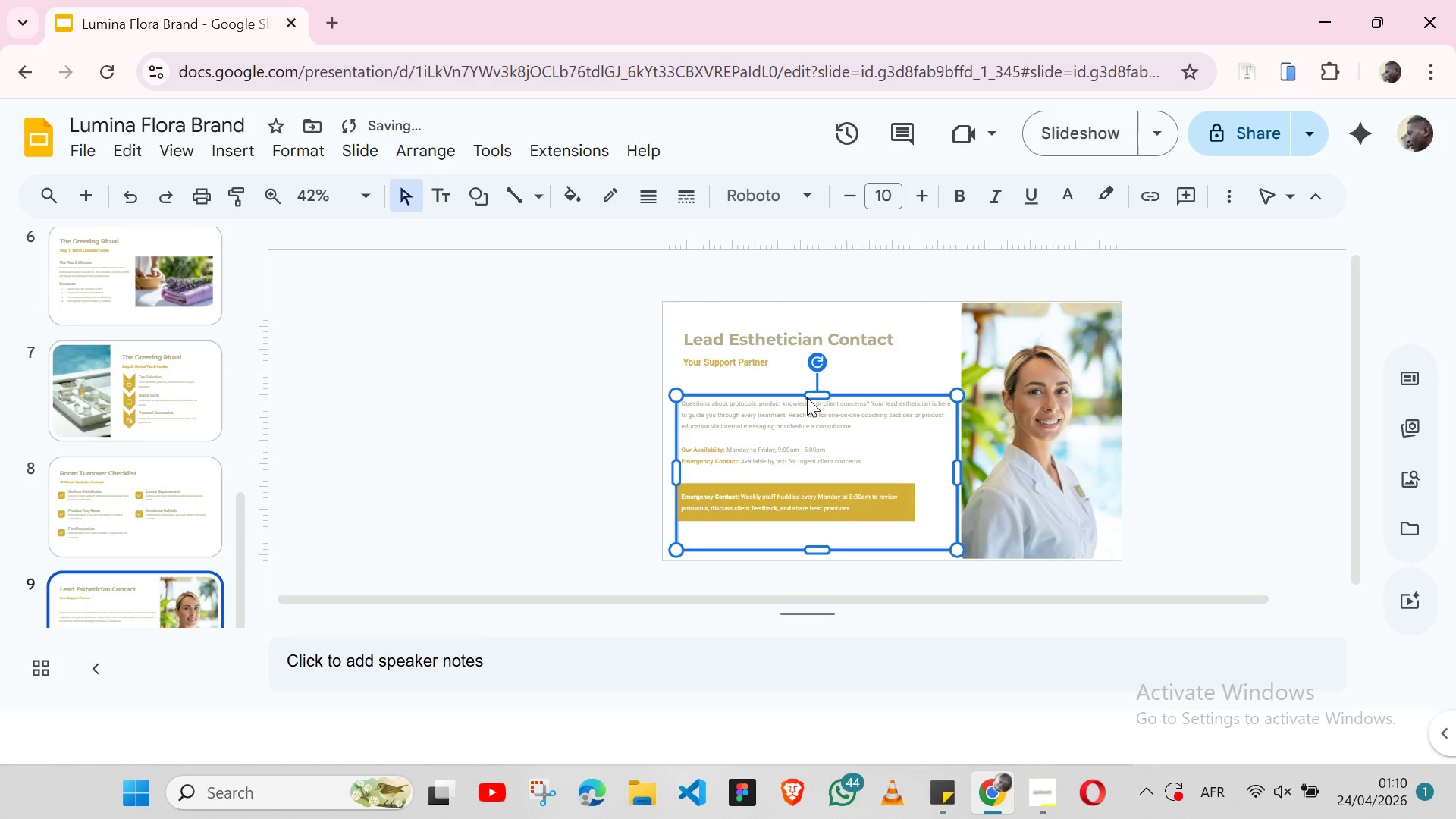 
key(Control+Z)
 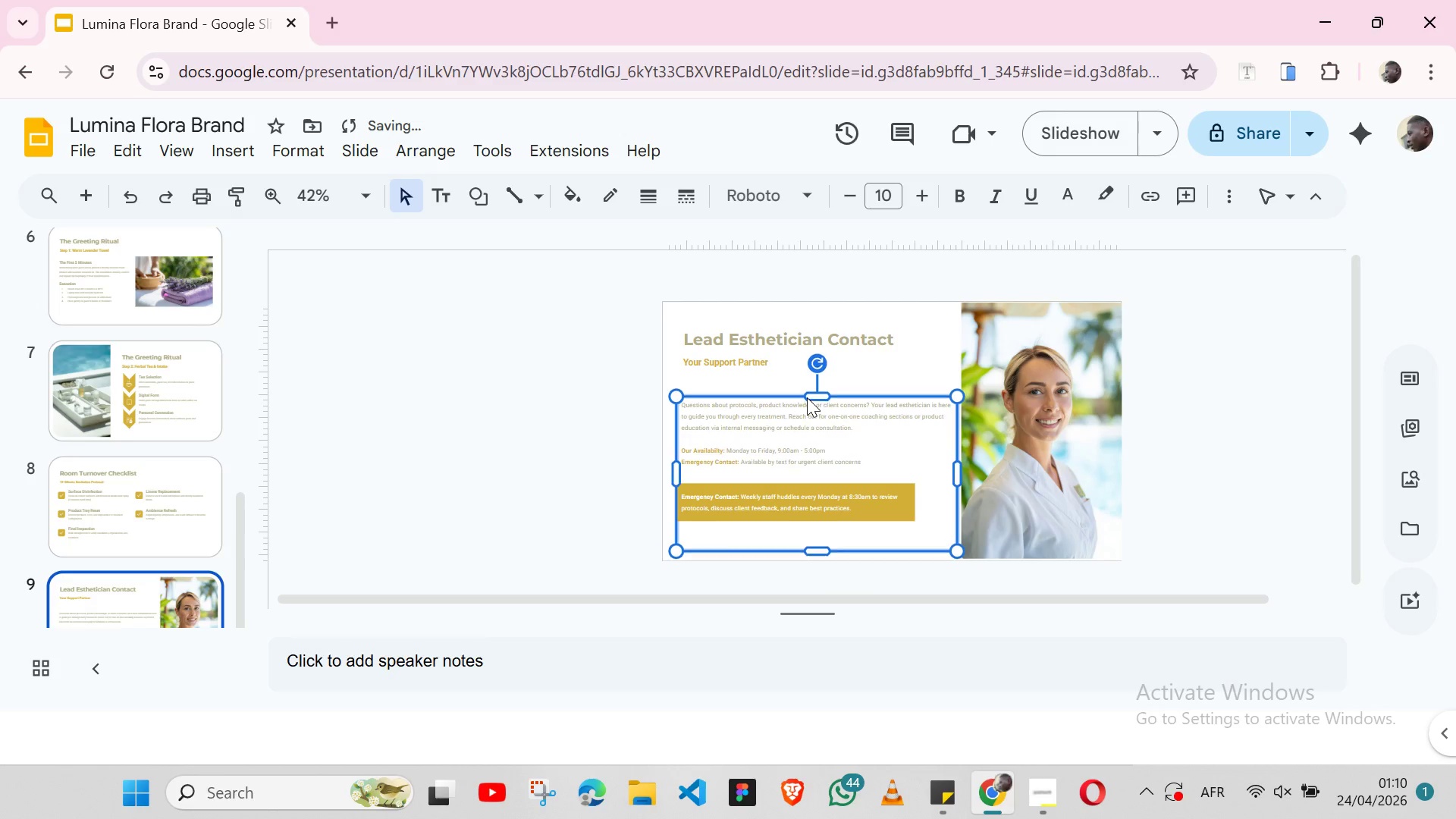 
key(Control+Z)
 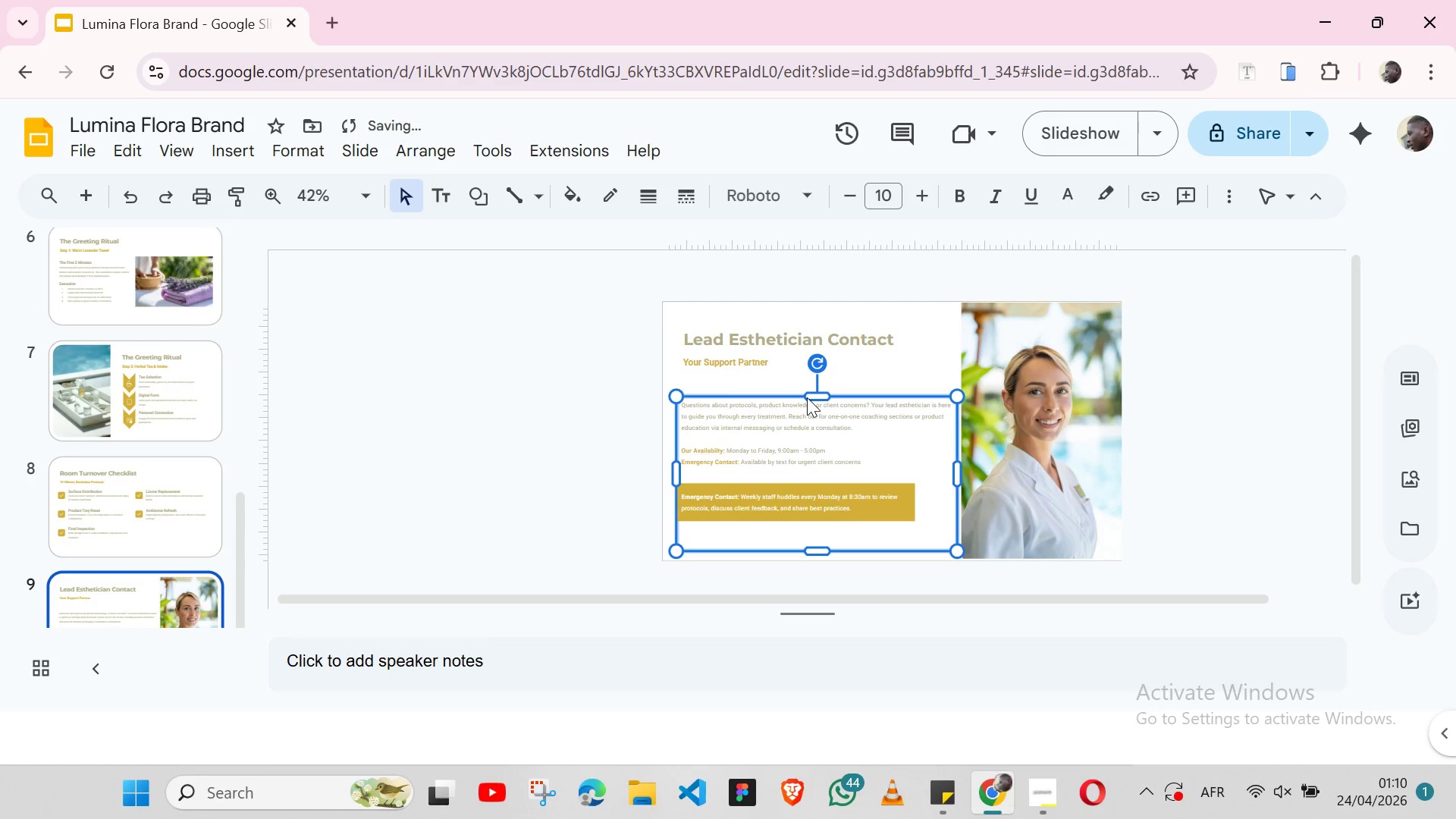 
key(Control+Z)
 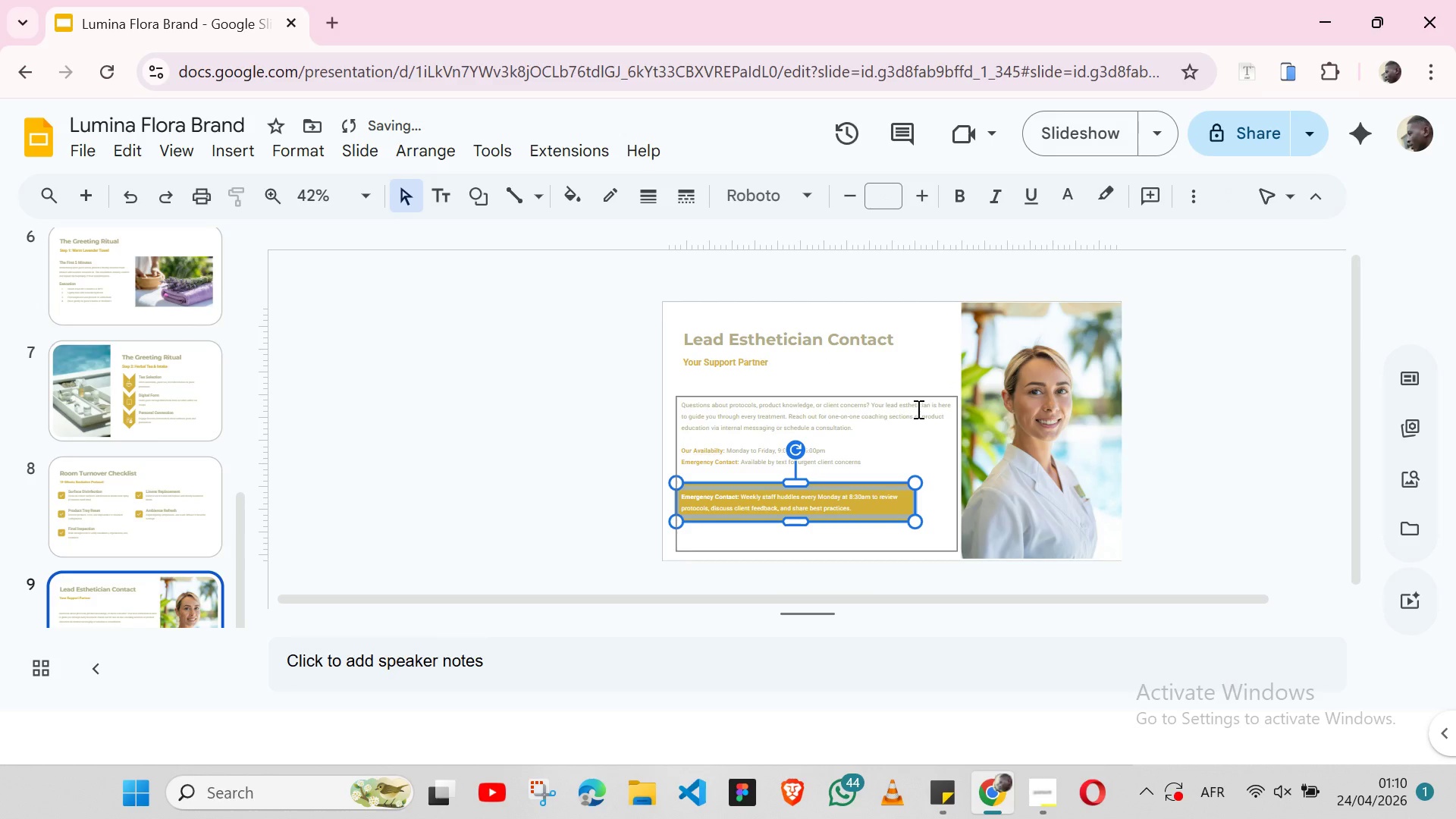 
key(Control+Y)
 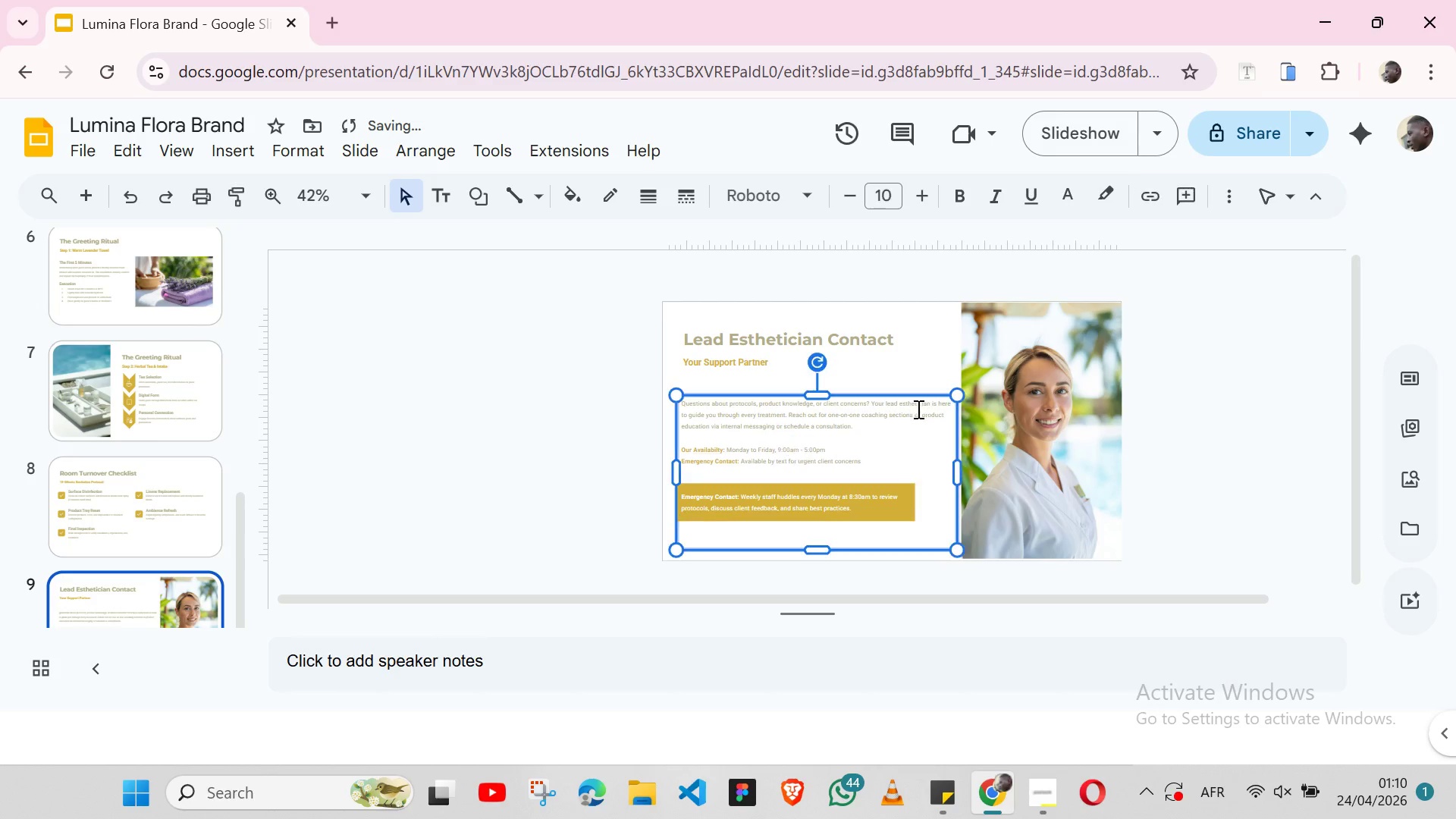 
key(Control+Y)
 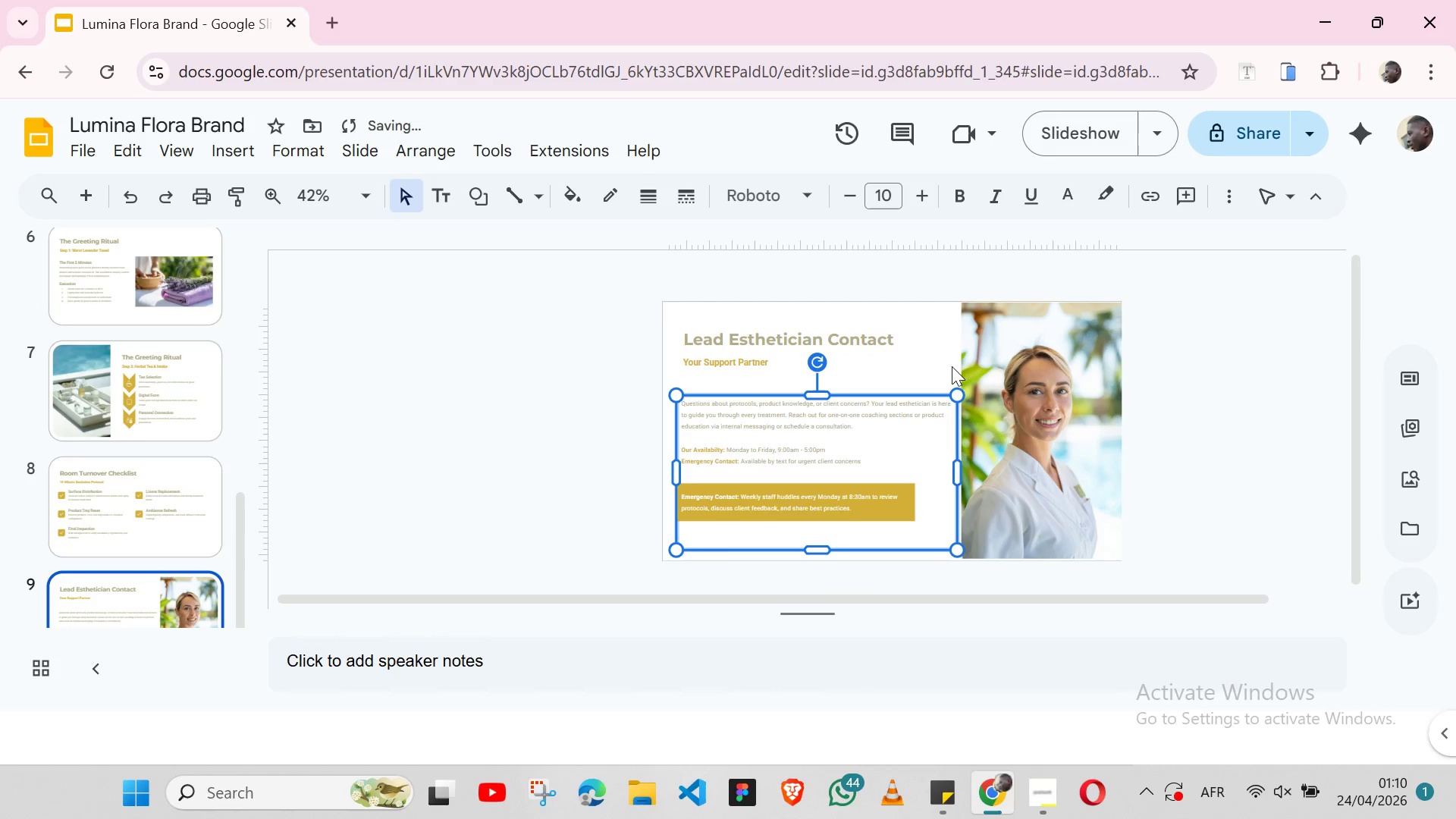 
left_click([952, 366])
 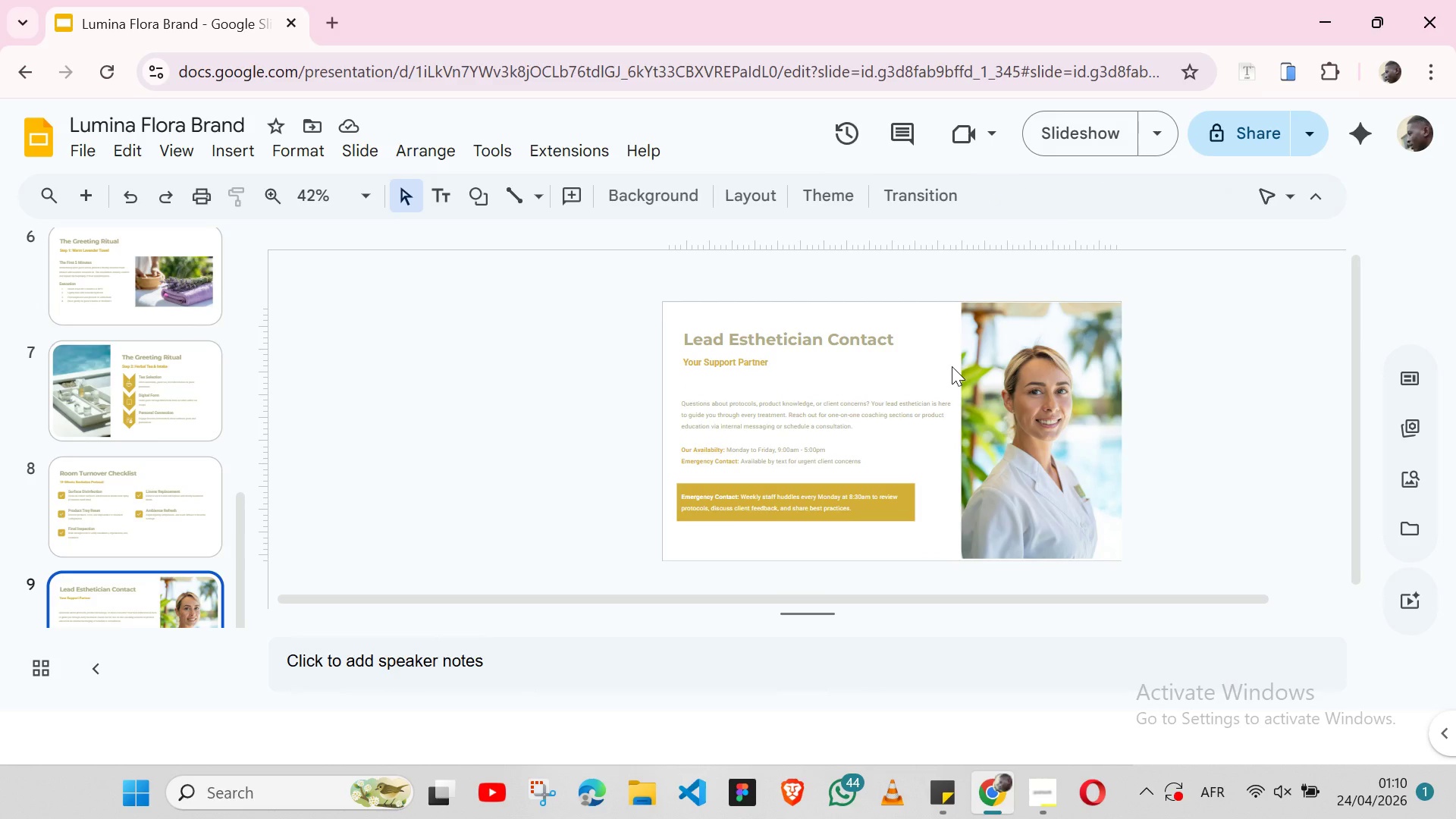 
wait(9.5)
 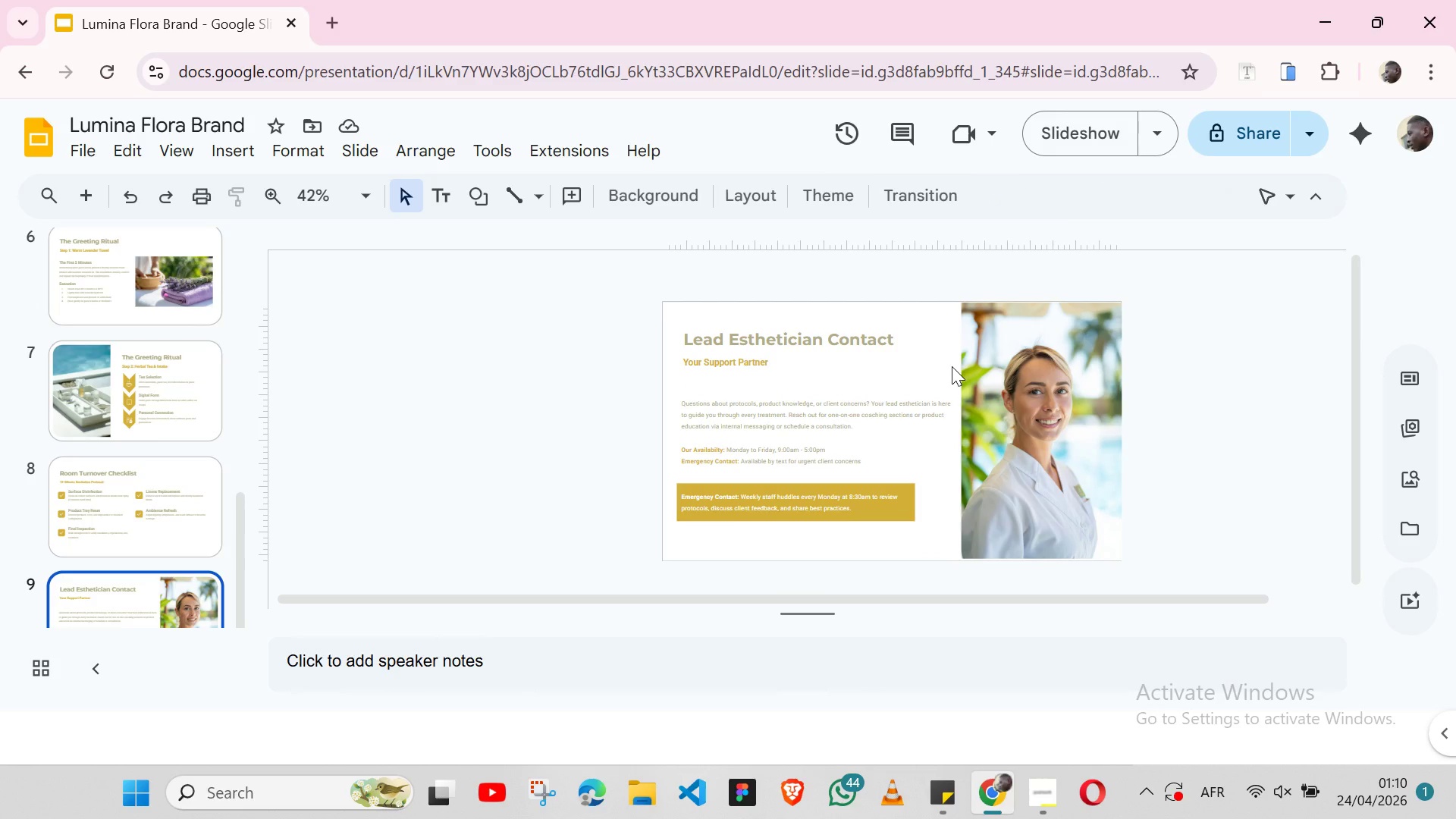 
double_click([661, 504])
 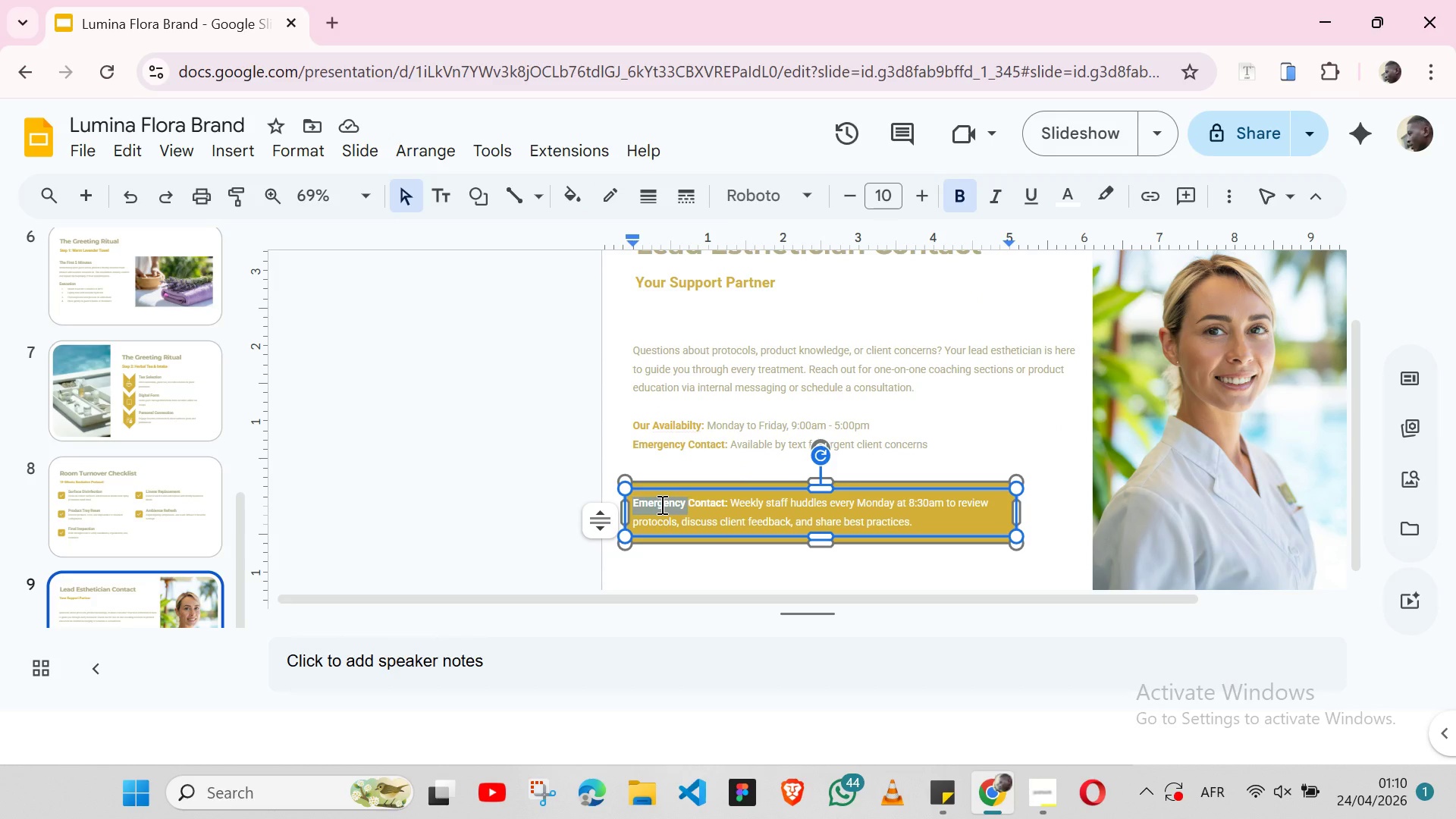 
hold_key(key=ArrowRight, duration=0.72)
 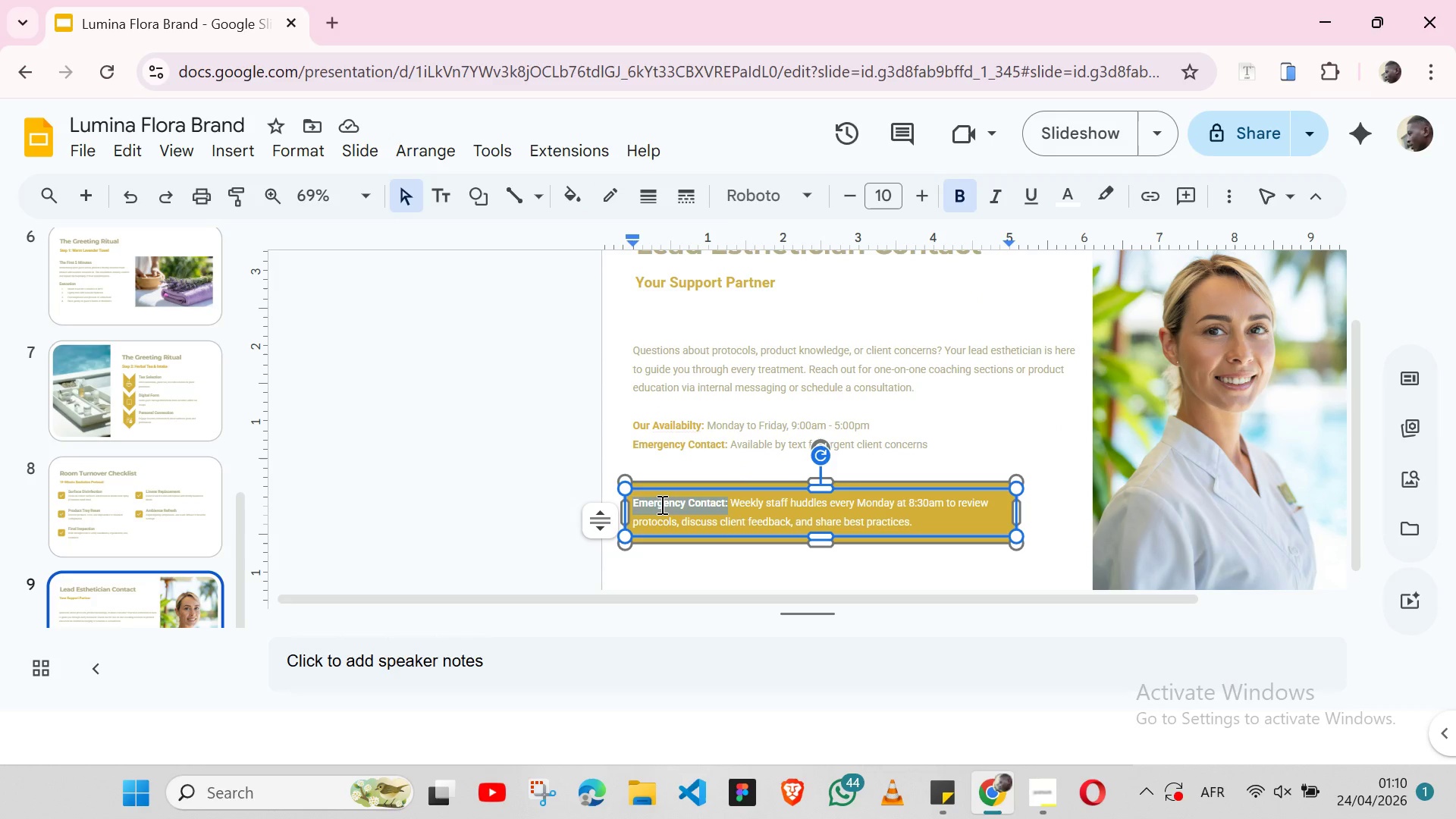 
key(Shift+ArrowRight)
 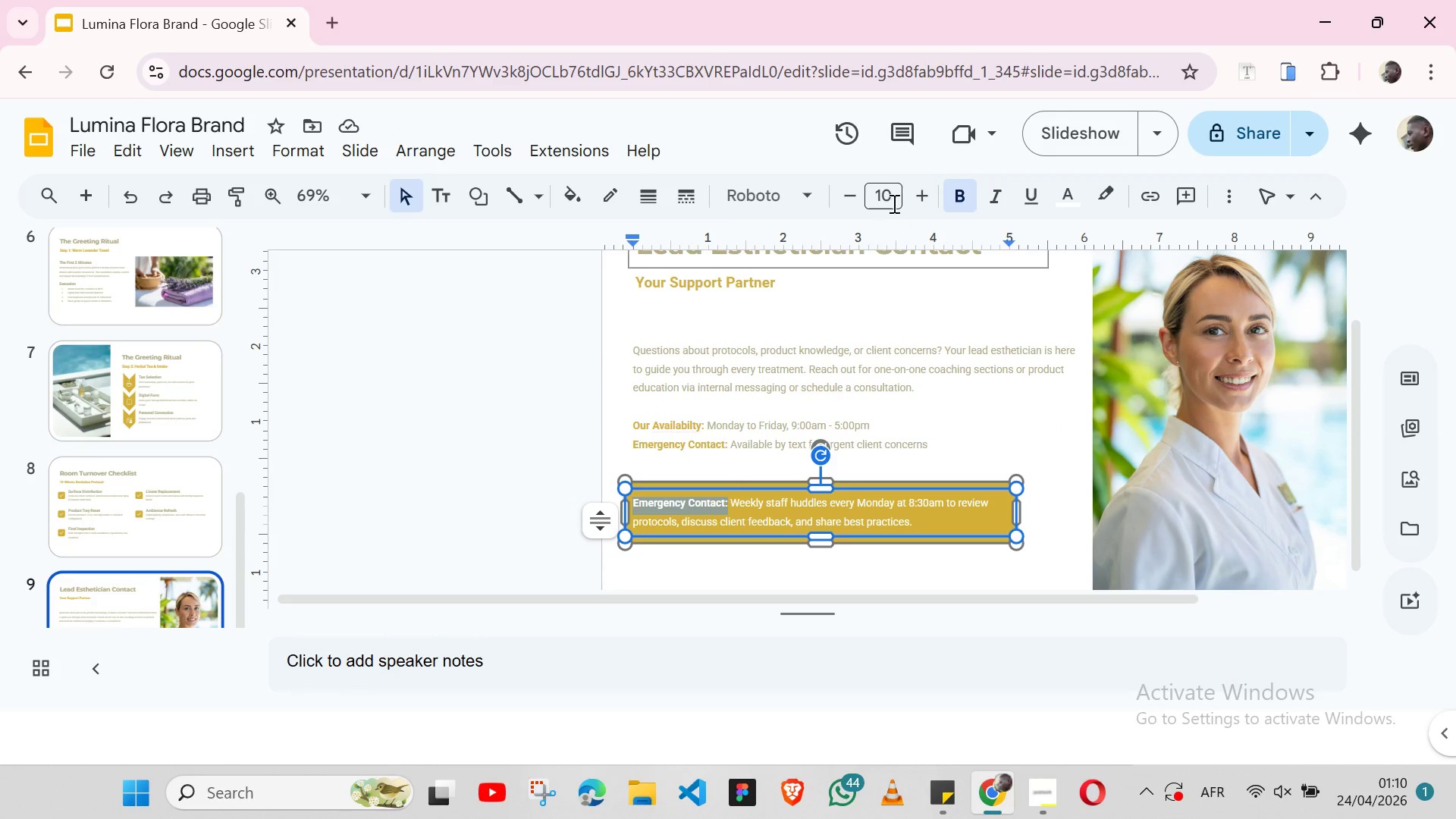 
left_click([893, 202])
 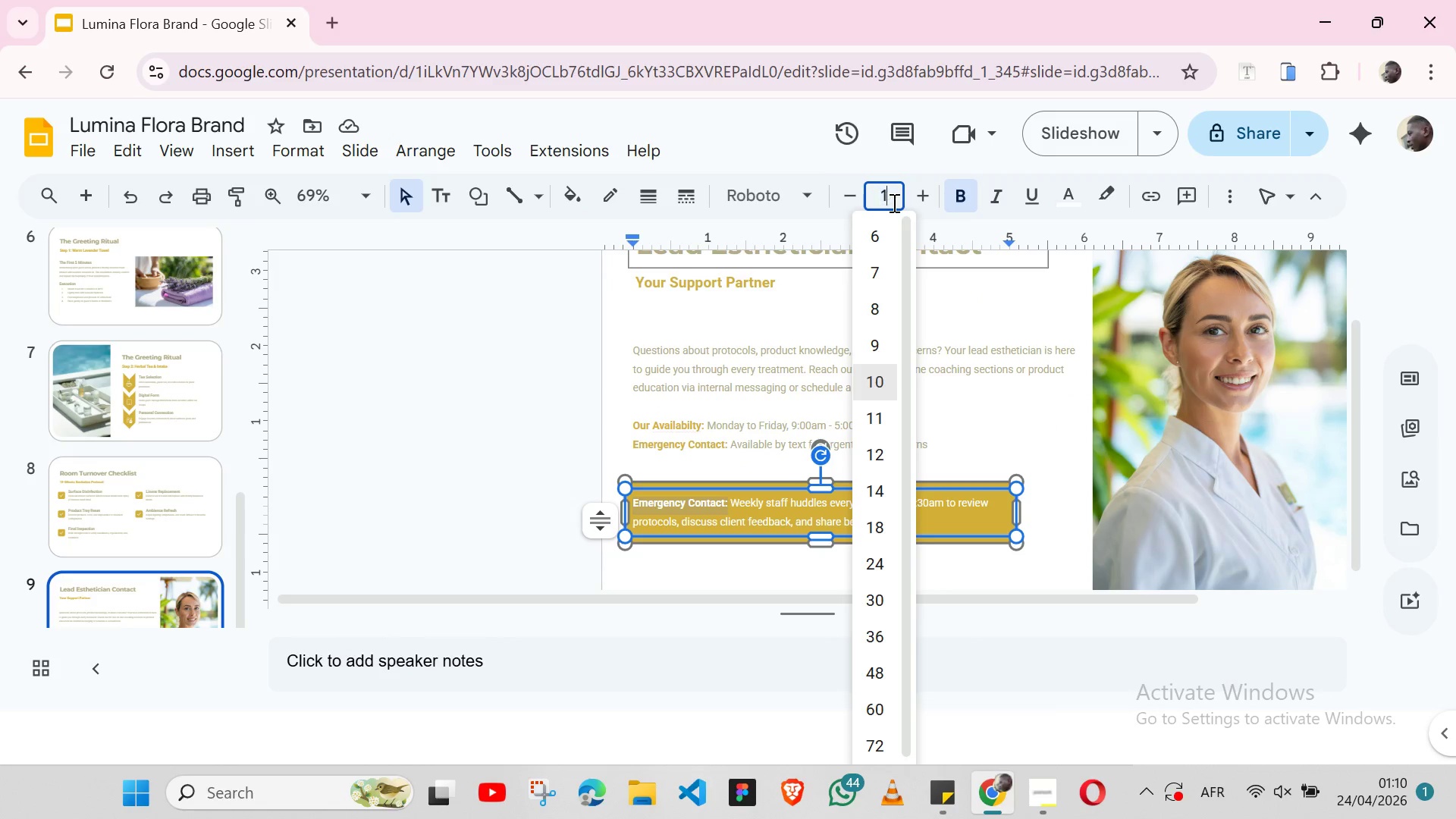 
type(12)
 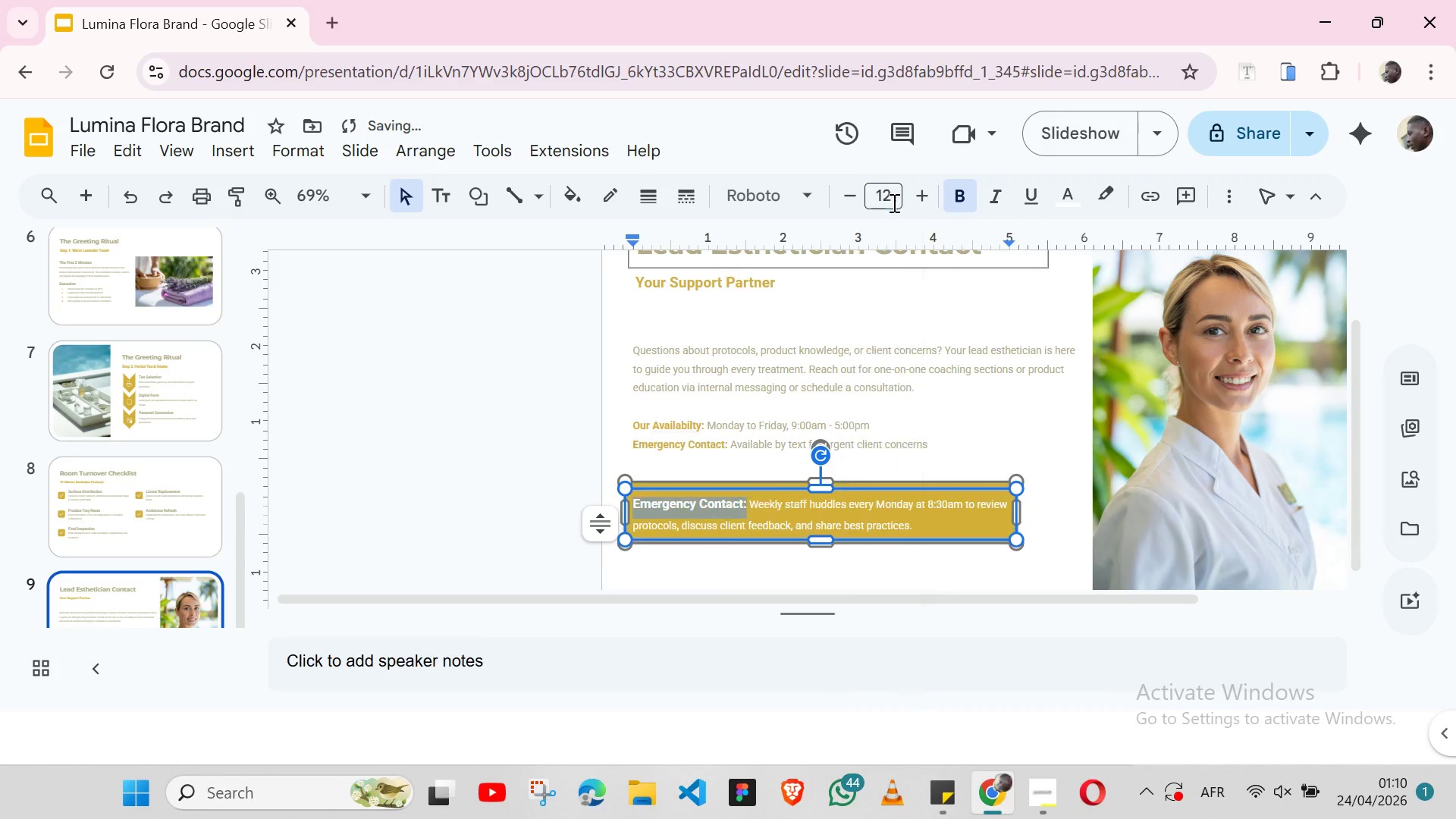 
key(Enter)
 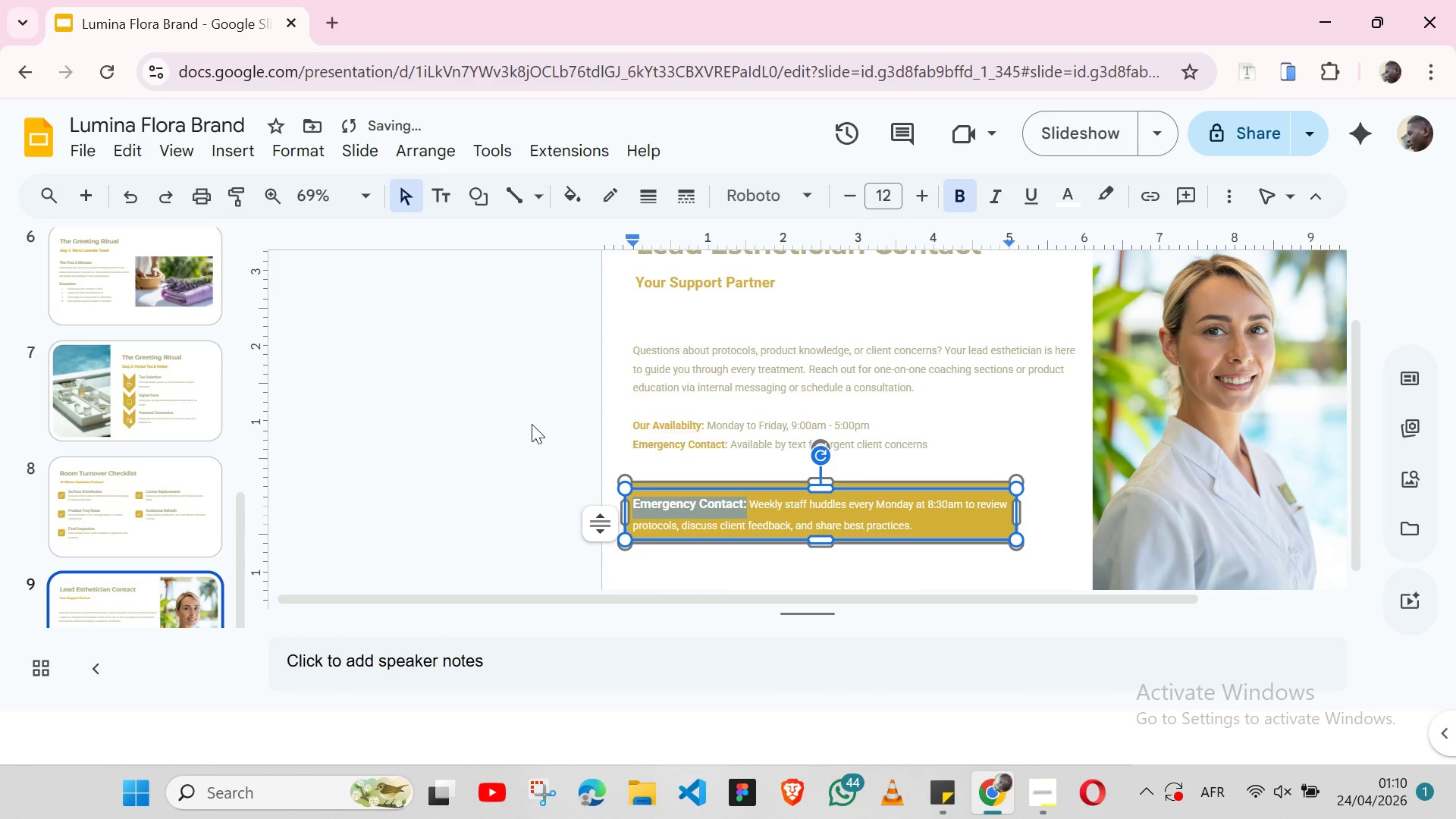 
left_click([532, 424])
 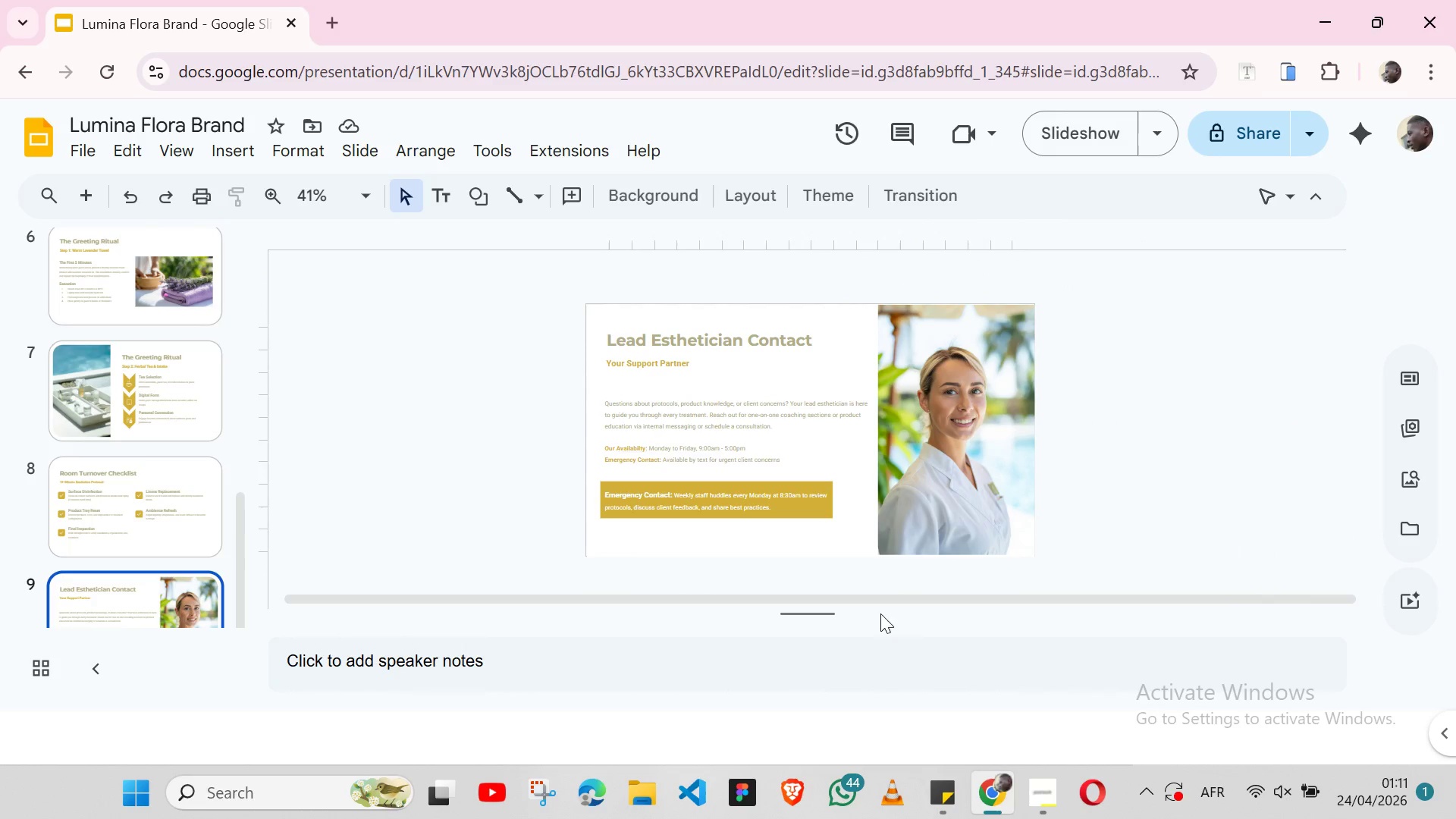 
wait(6.33)
 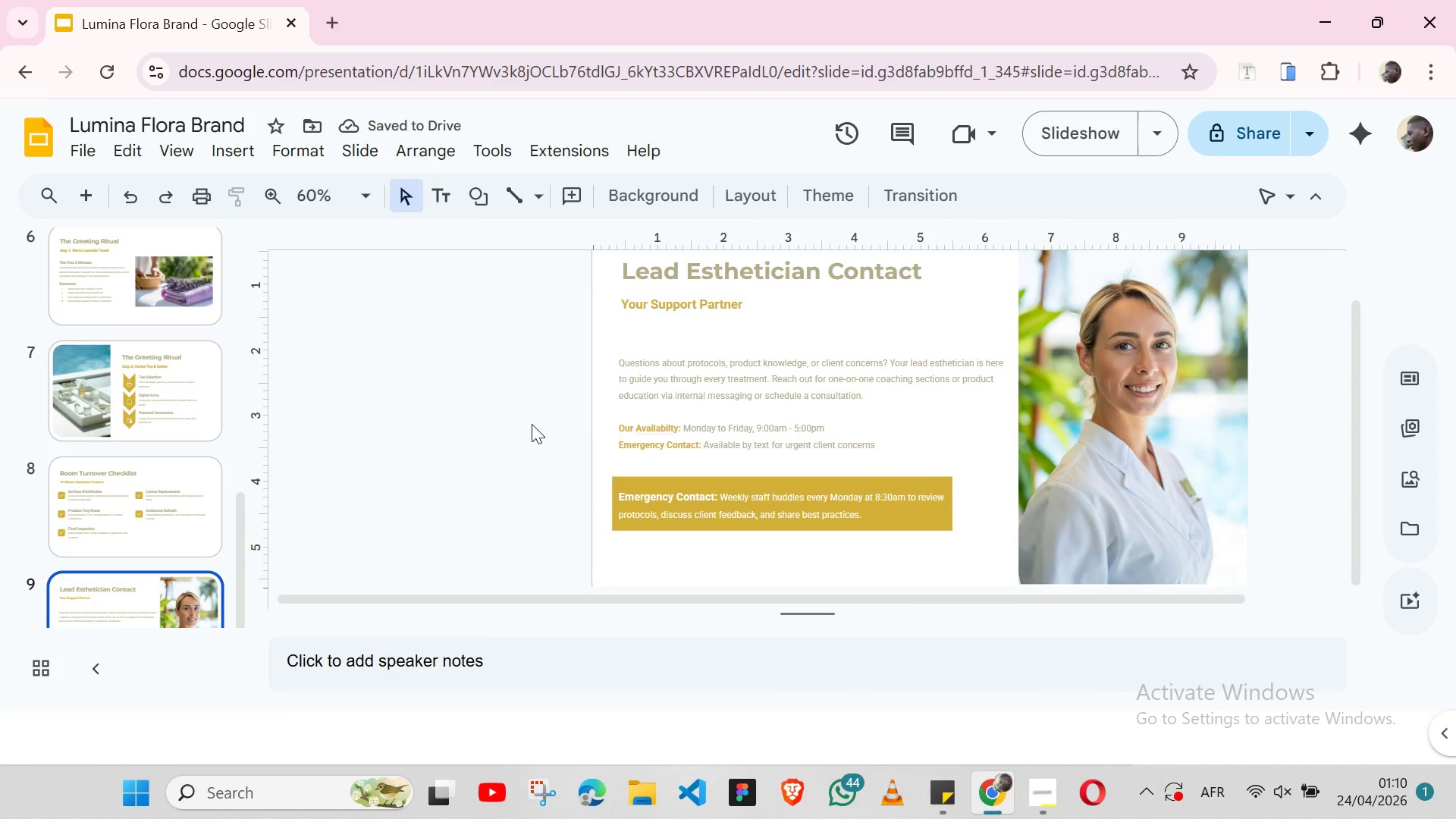 
left_click([1048, 791])